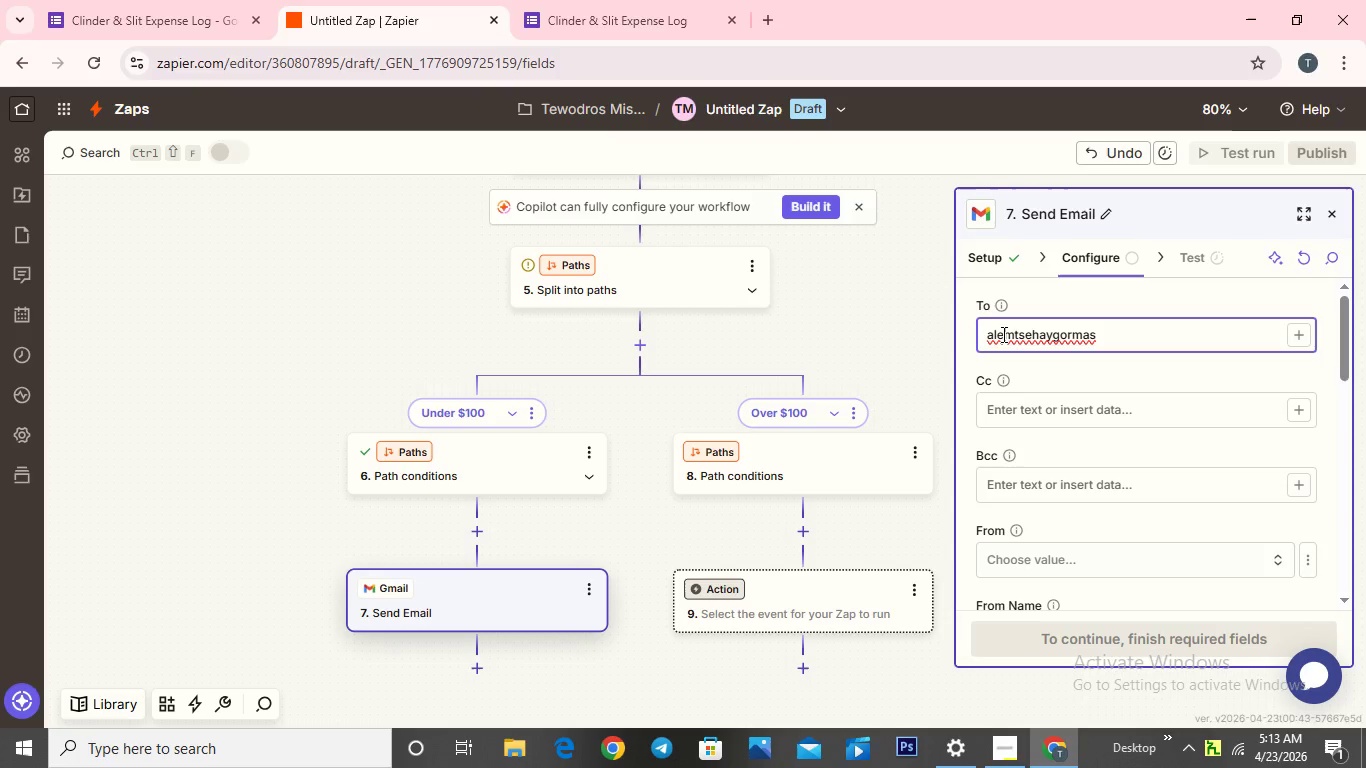 
type(@gmail.com)
 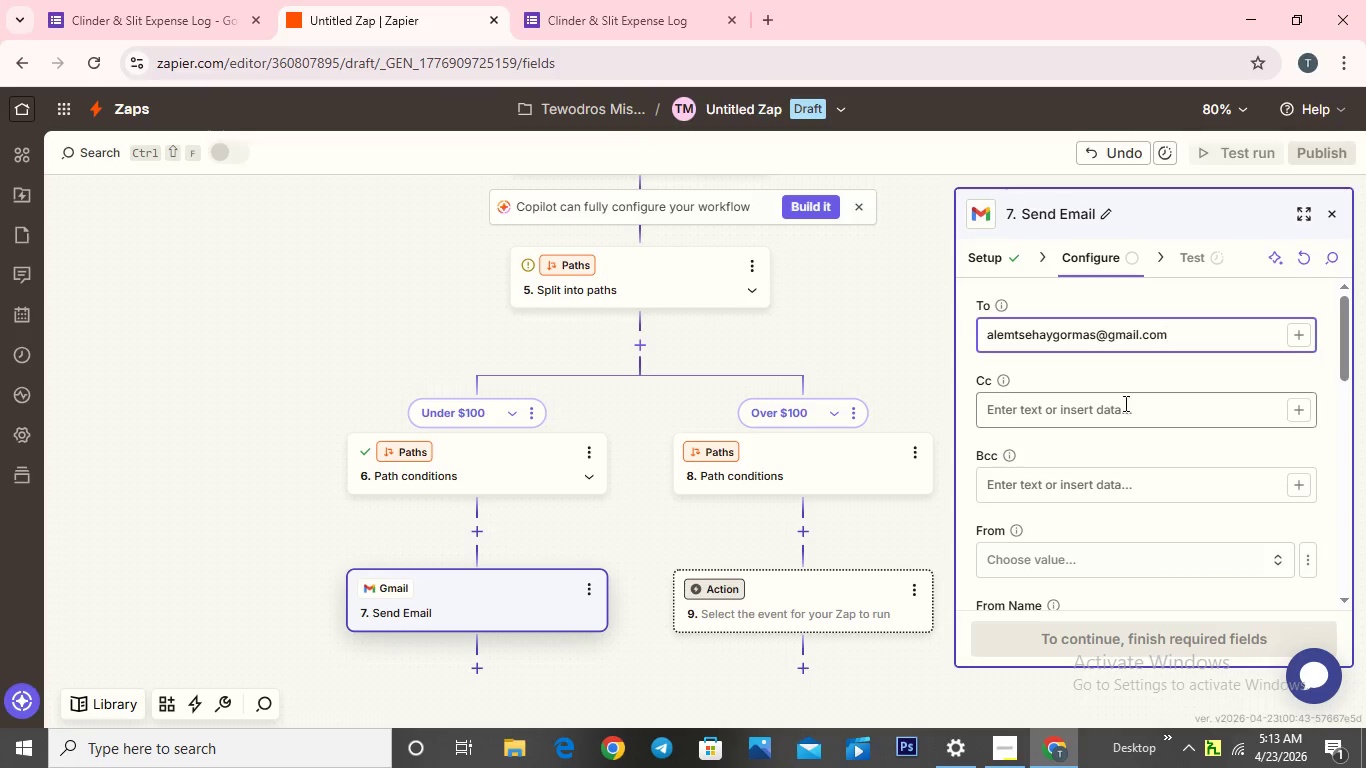 
scroll: coordinate [1135, 437], scroll_direction: down, amount: 3.0
 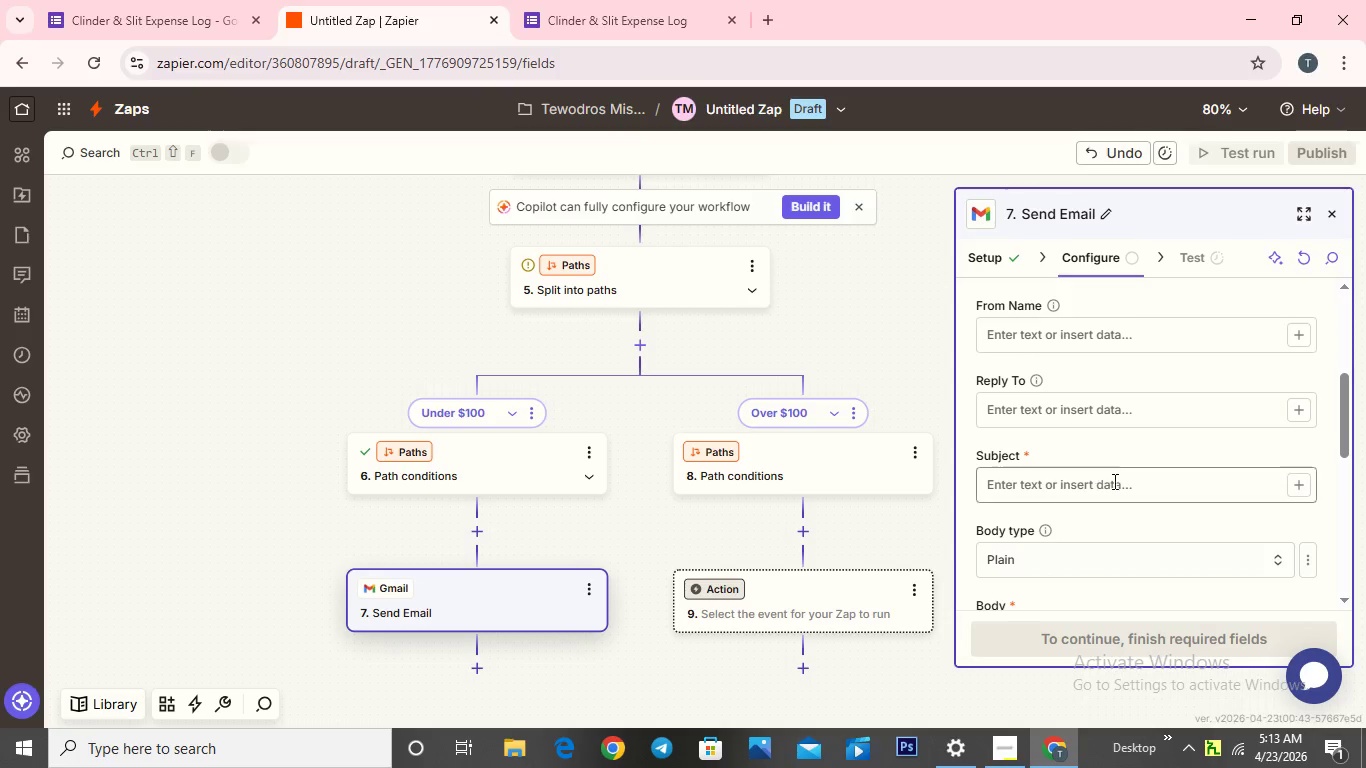 
left_click([1124, 488])
 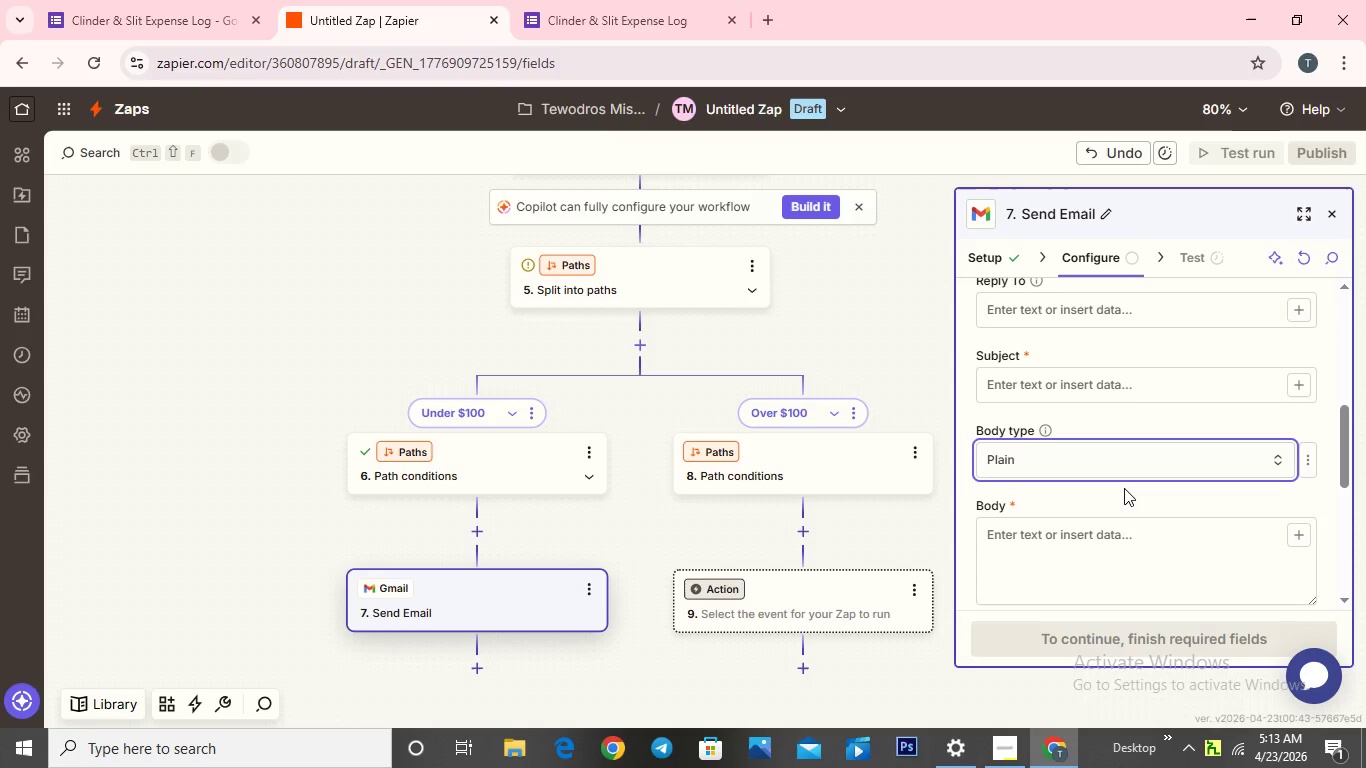 
scroll: coordinate [1124, 488], scroll_direction: down, amount: 1.0
 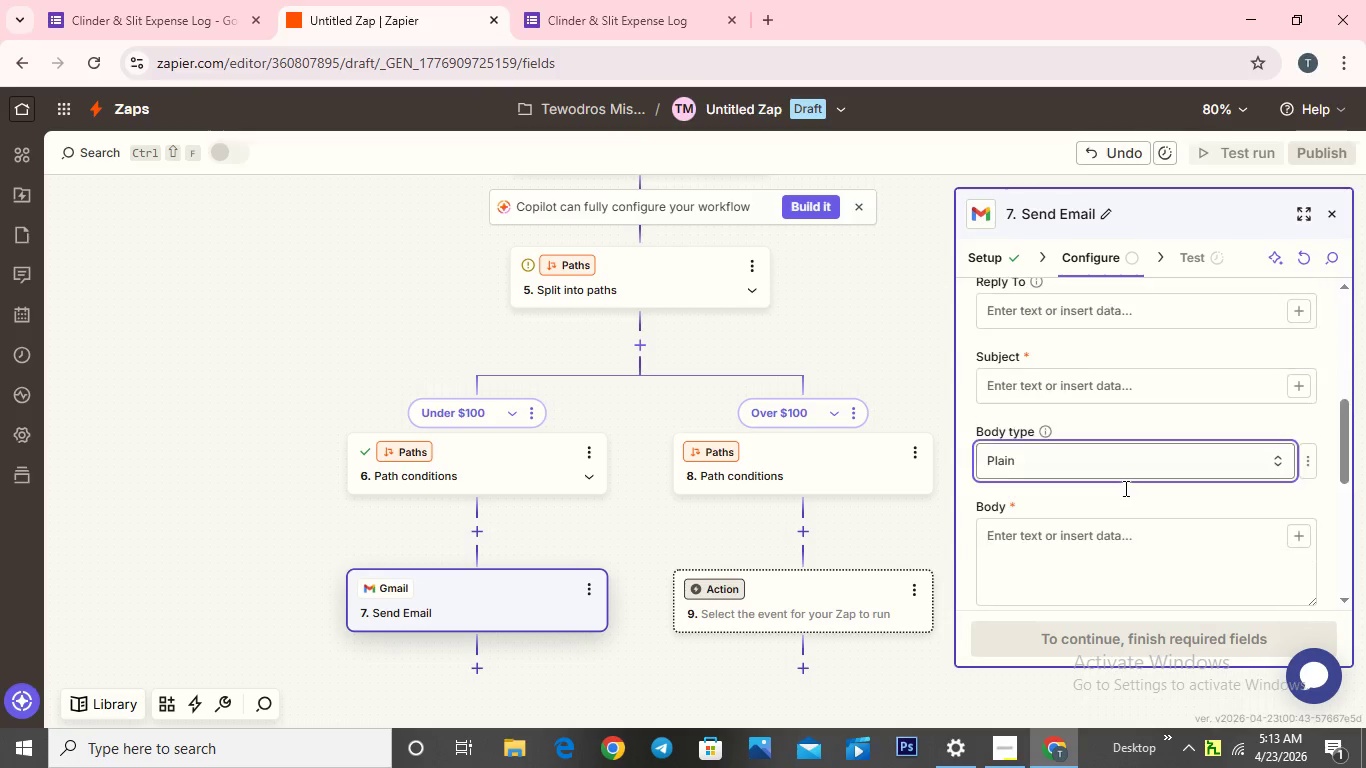 
wait(9.65)
 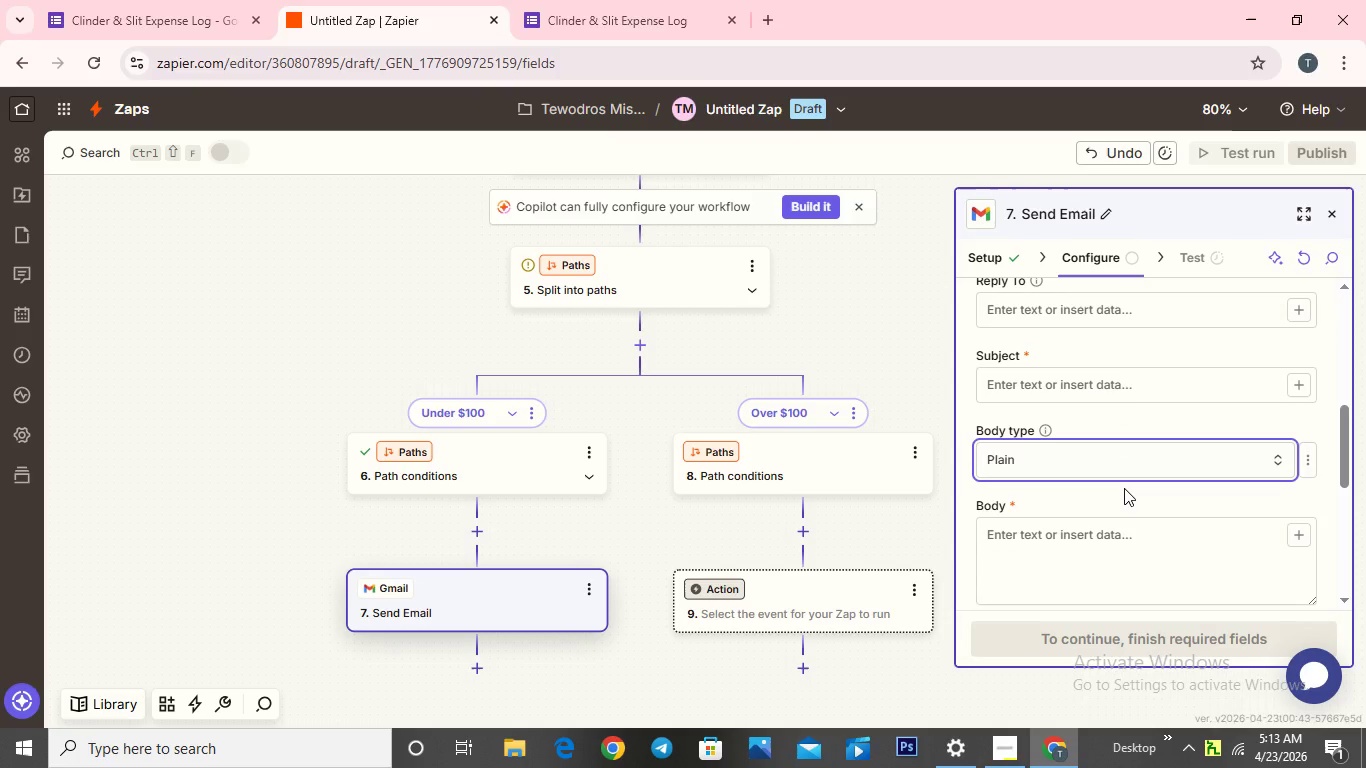 
left_click([1170, 400])
 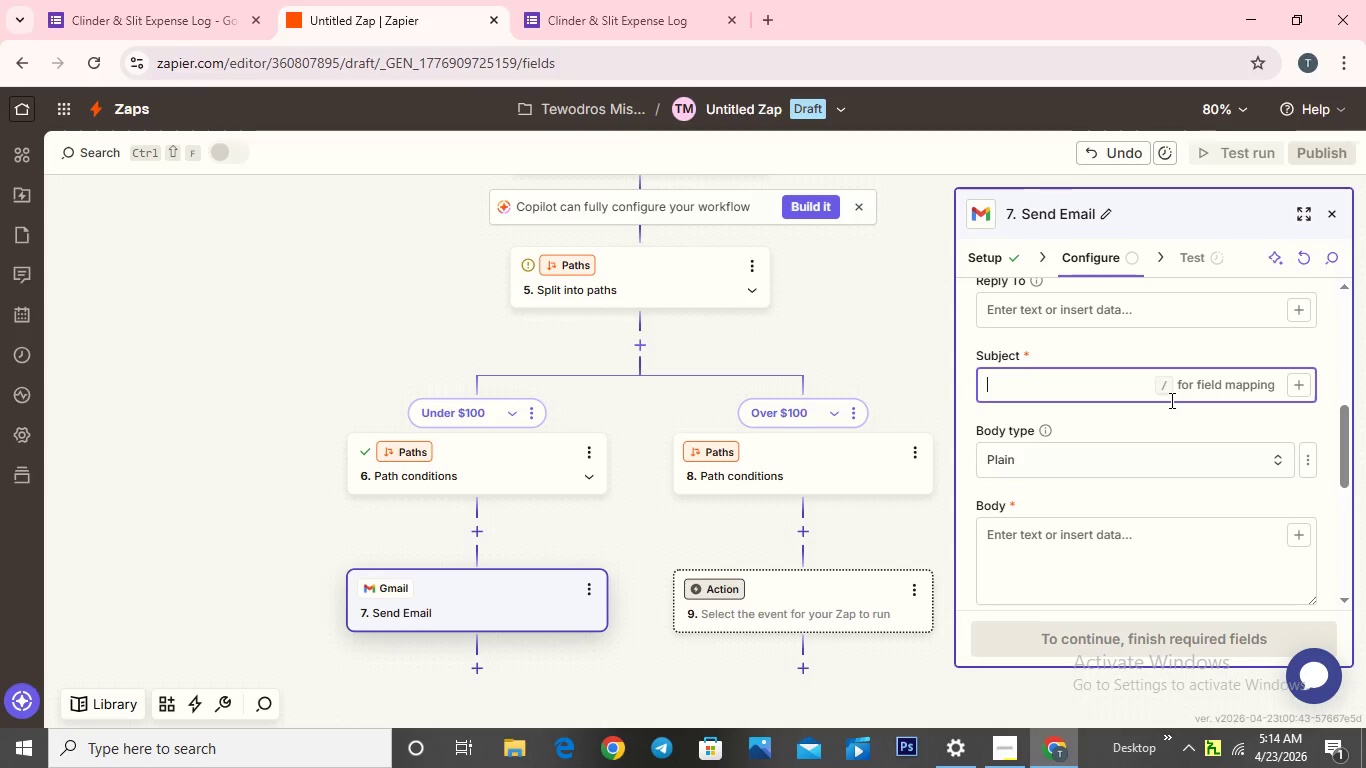 
type(Expence)
 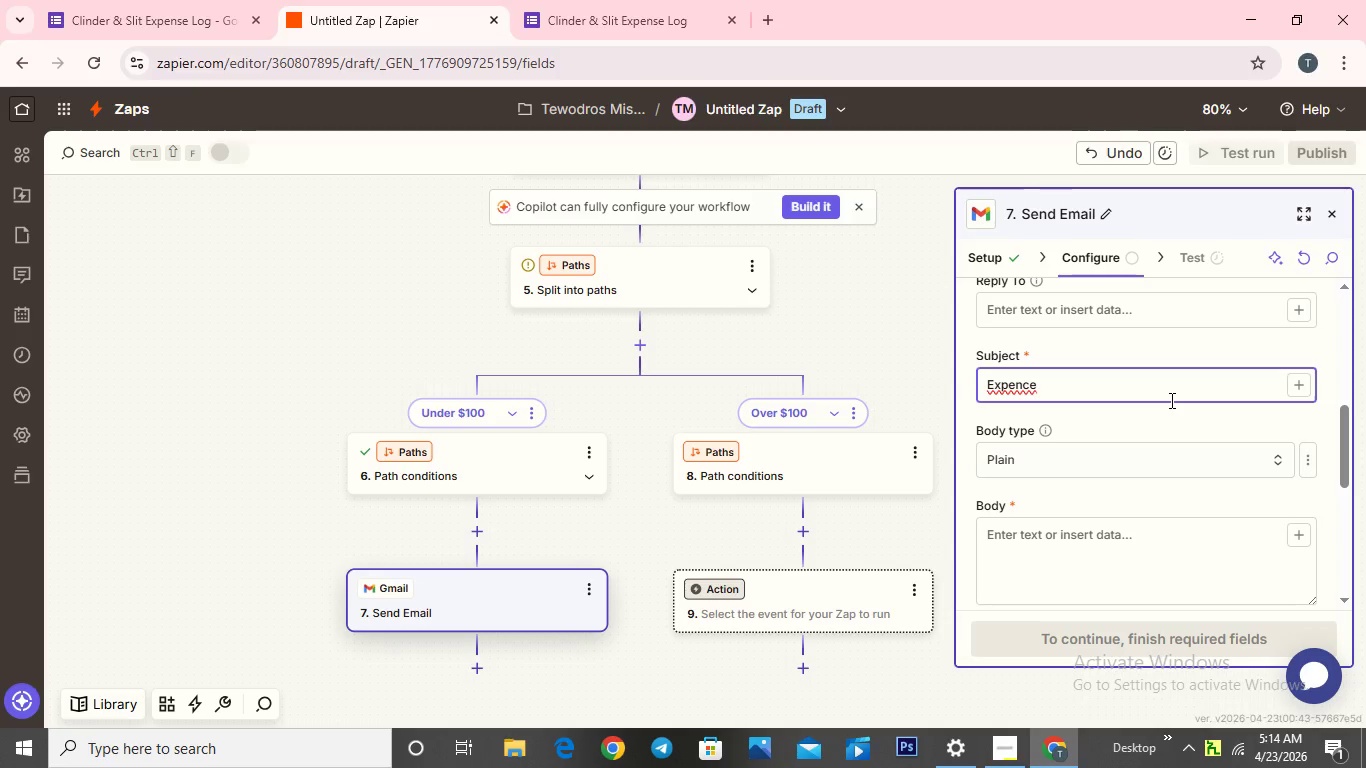 
key(Backspace)
key(Backspace)
type(se )
 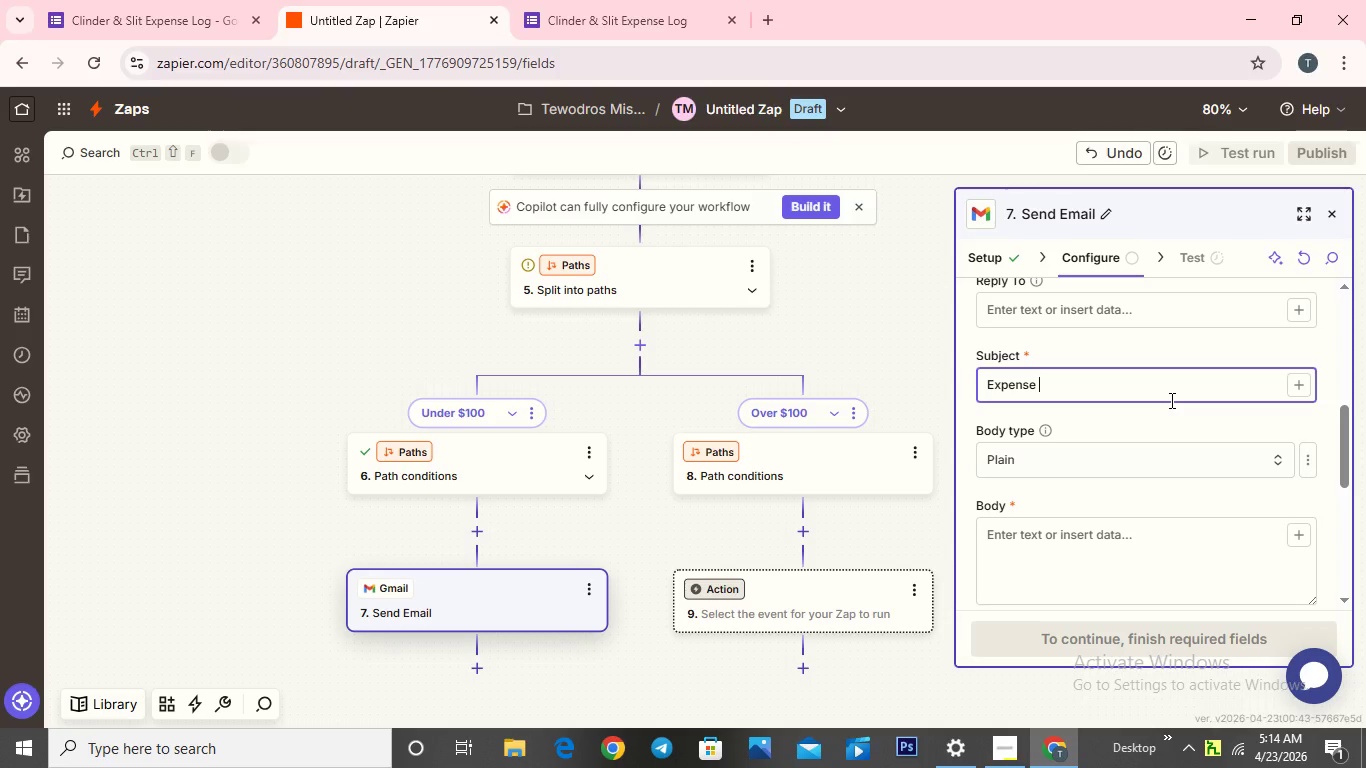 
type(Logged Suc)
 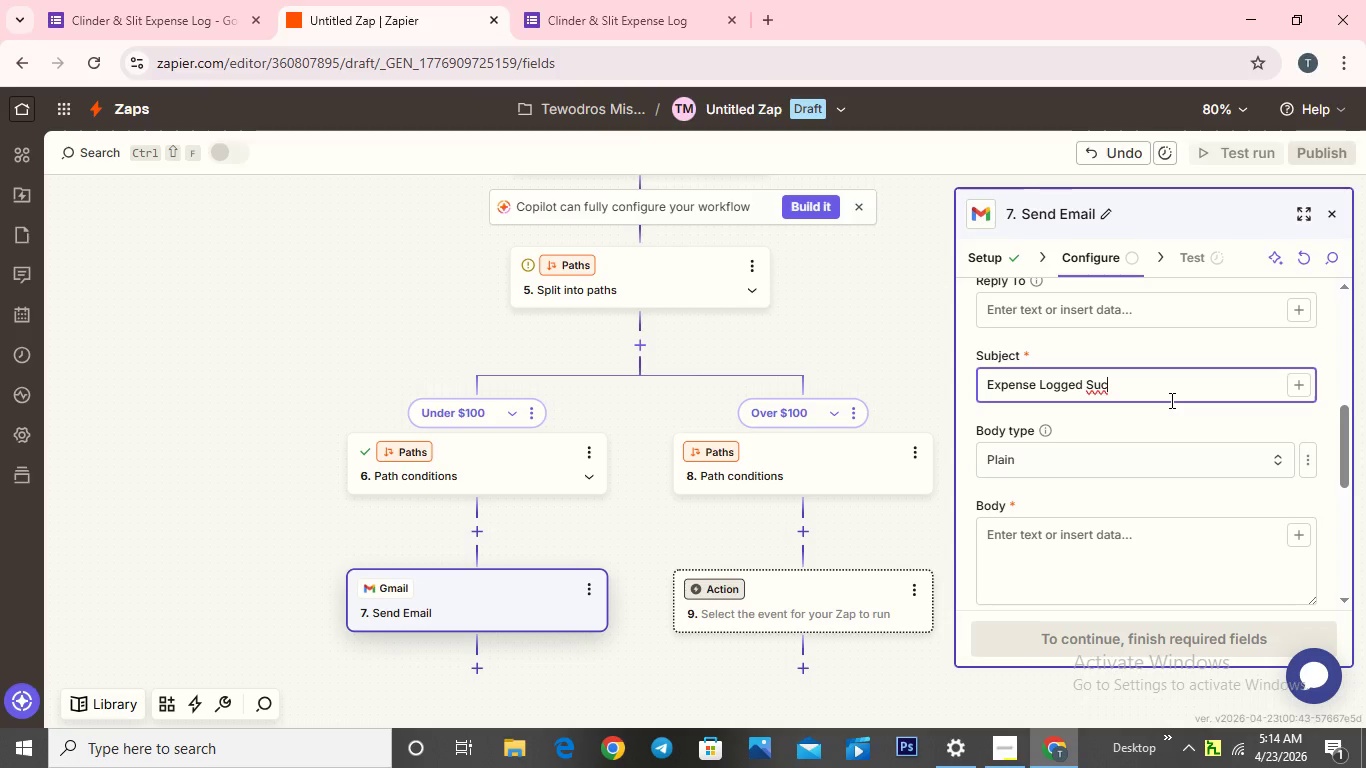 
wait(5.67)
 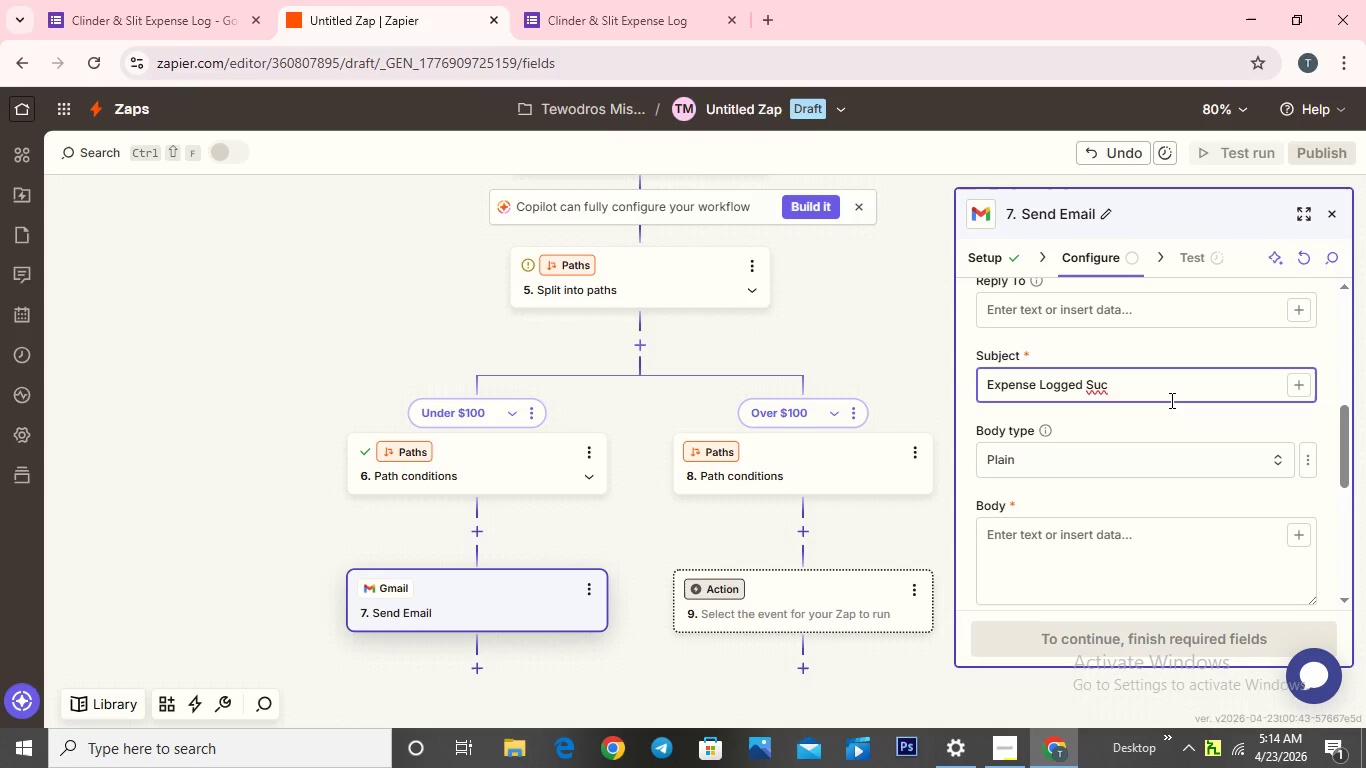 
type(cessfully)
 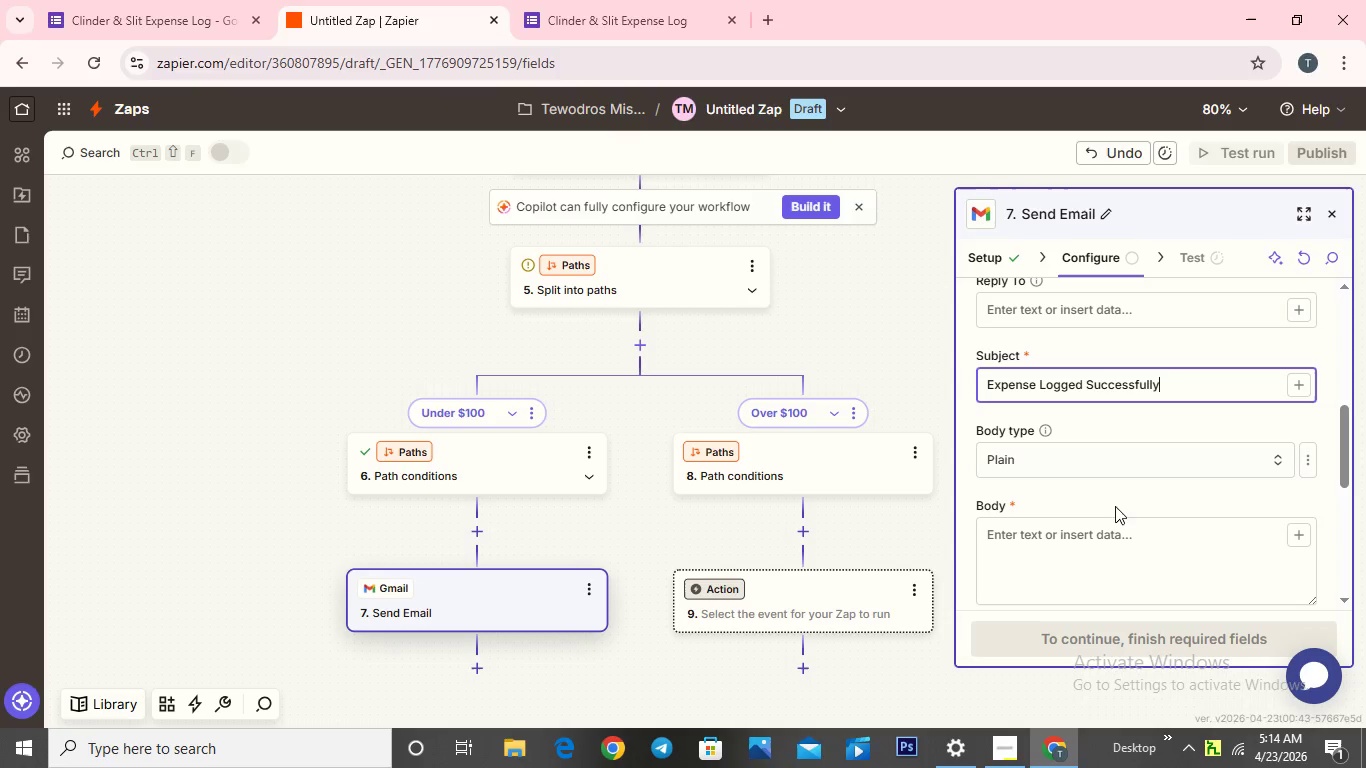 
left_click([1034, 547])
 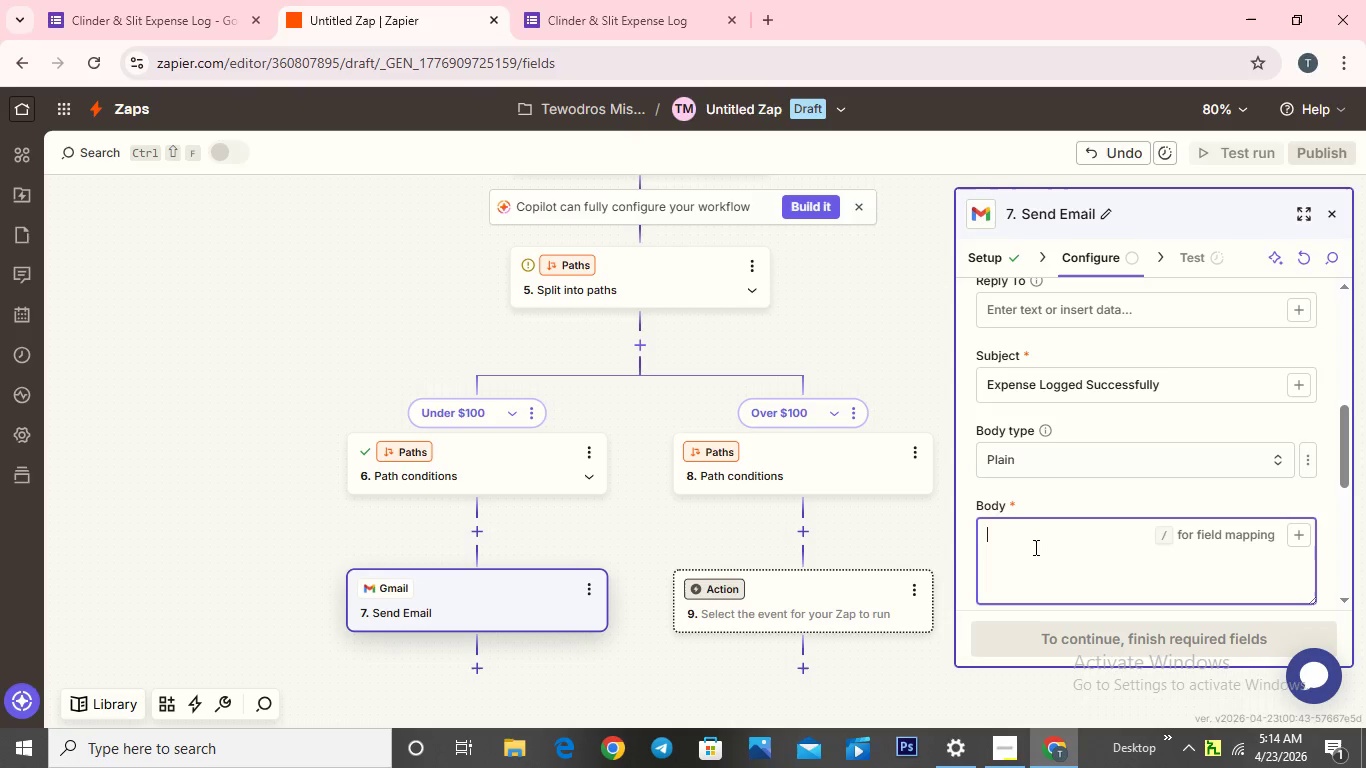 
wait(7.09)
 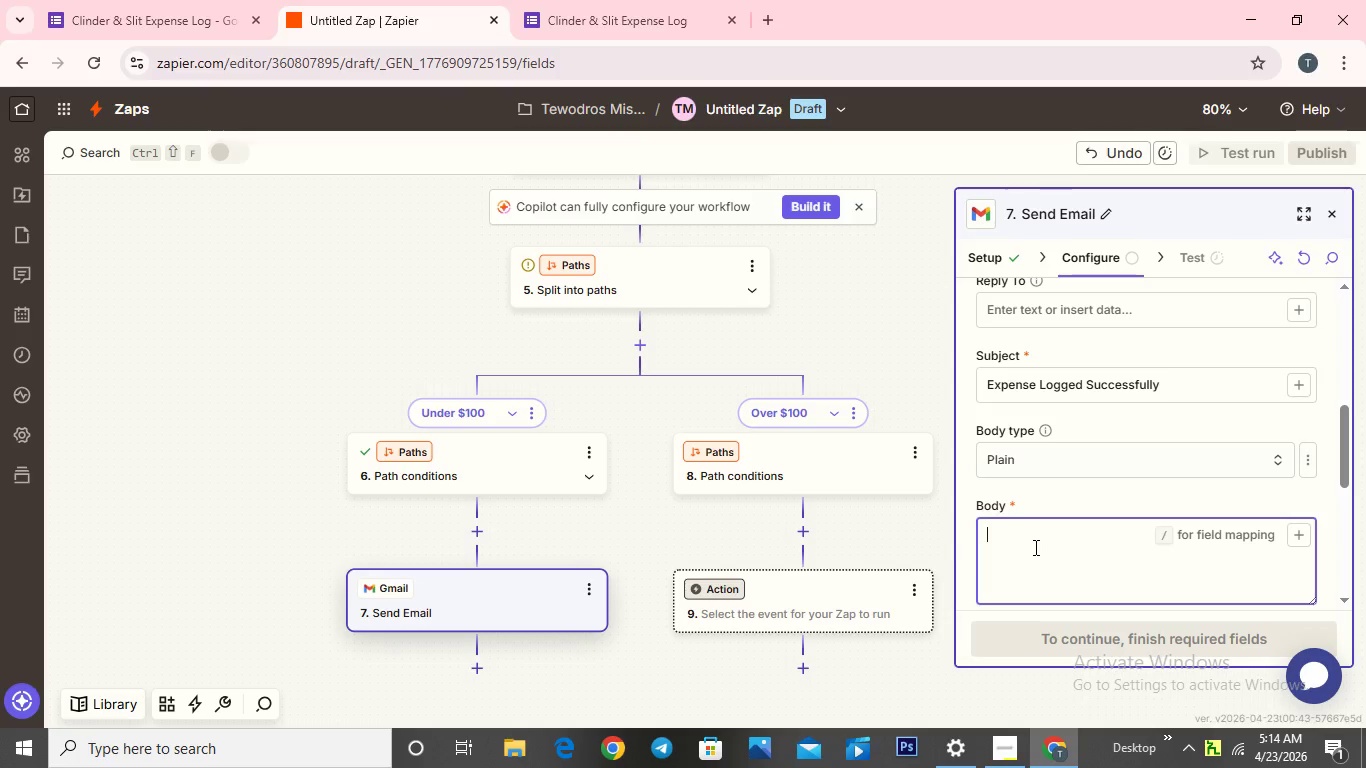 
type(A newexpense)
 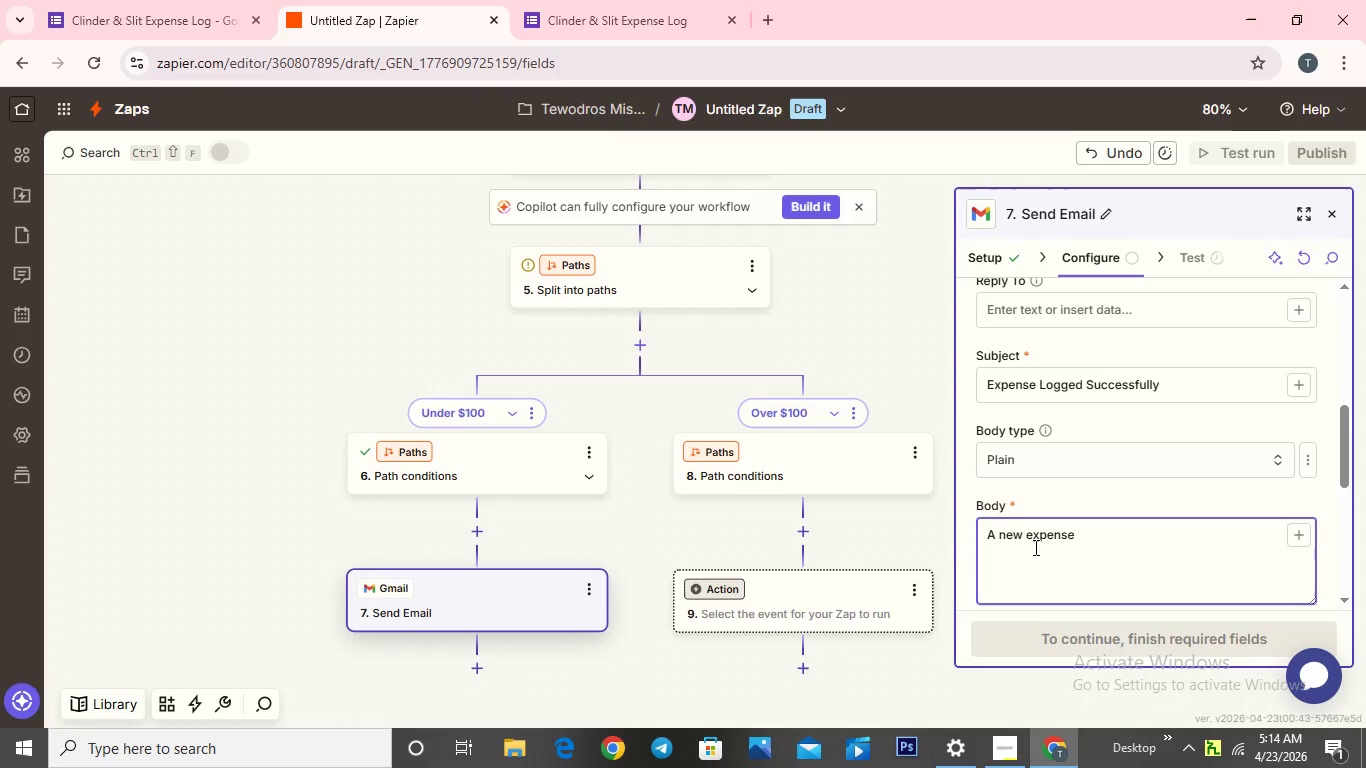 
hold_key(key=Space, duration=8.11)
 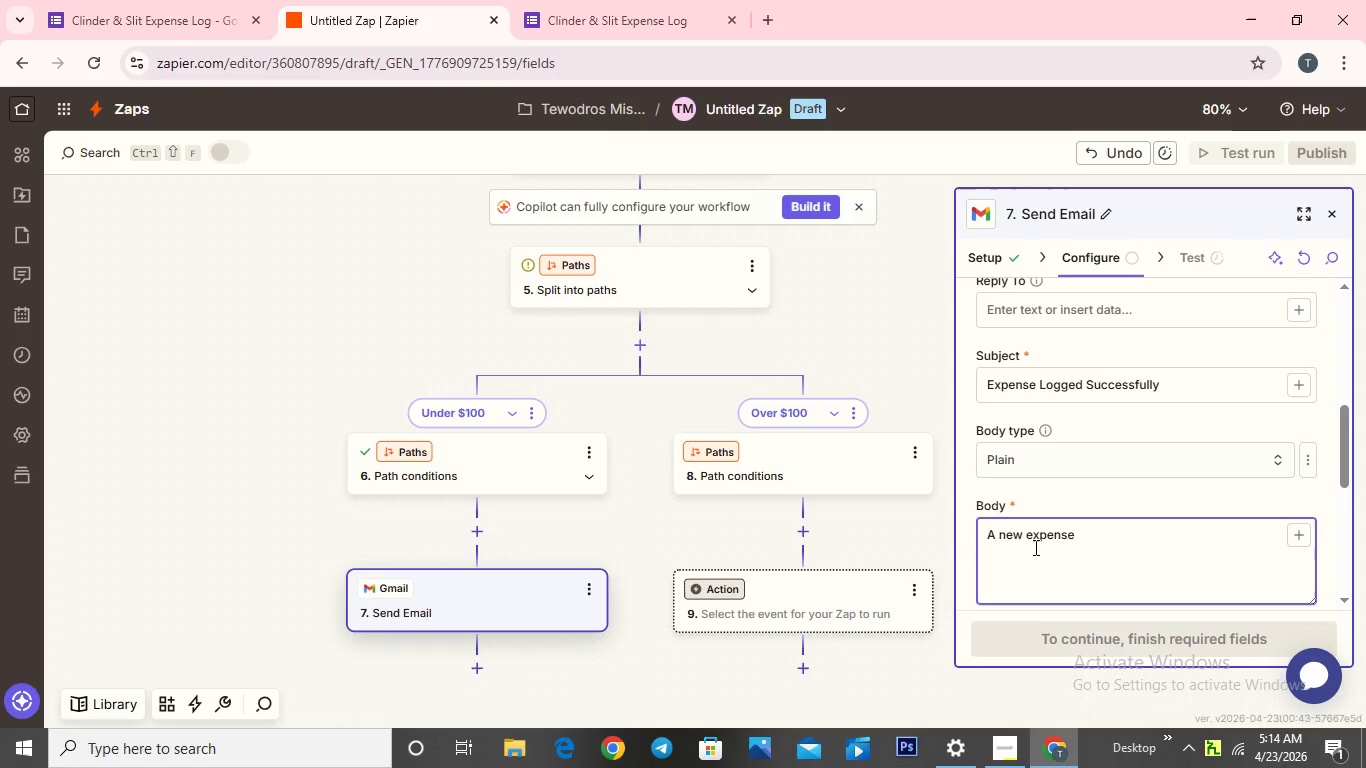 
type(has been logged)
 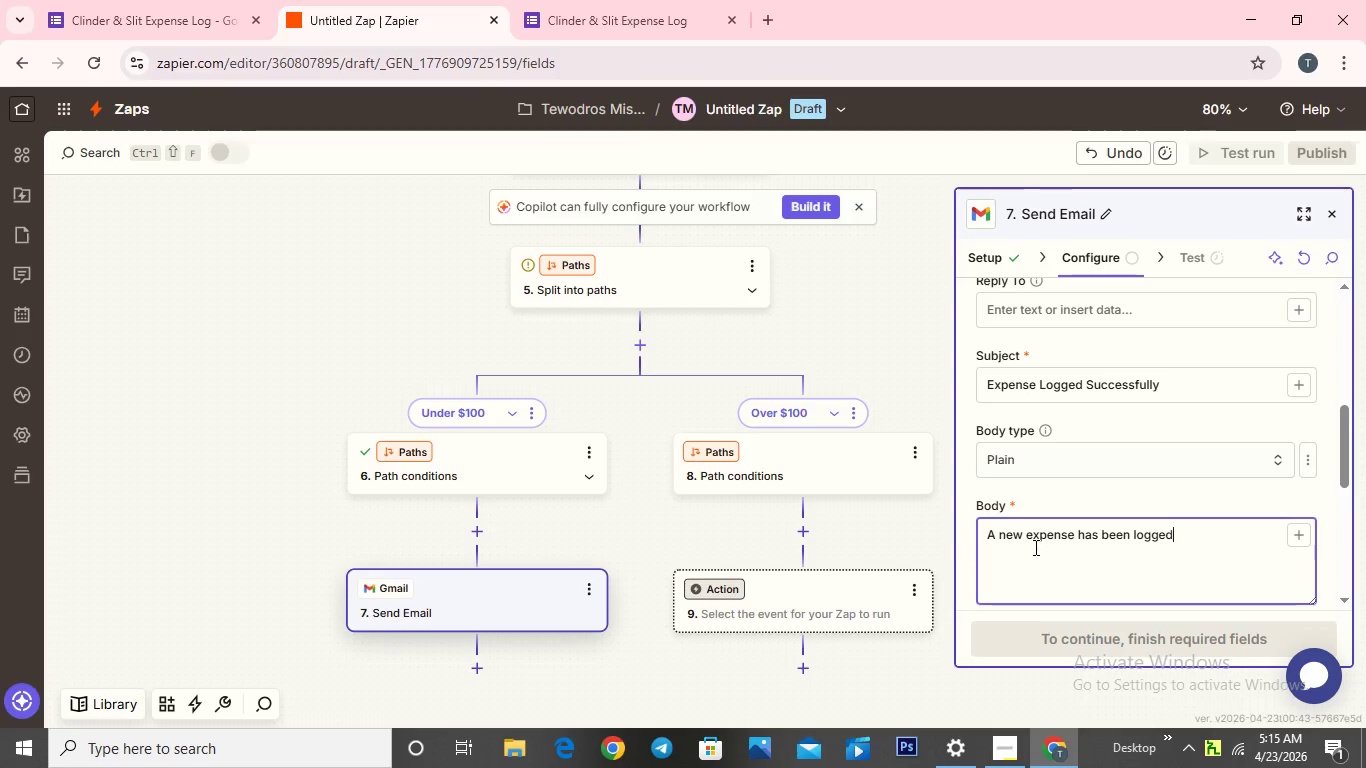 
key(Period)
 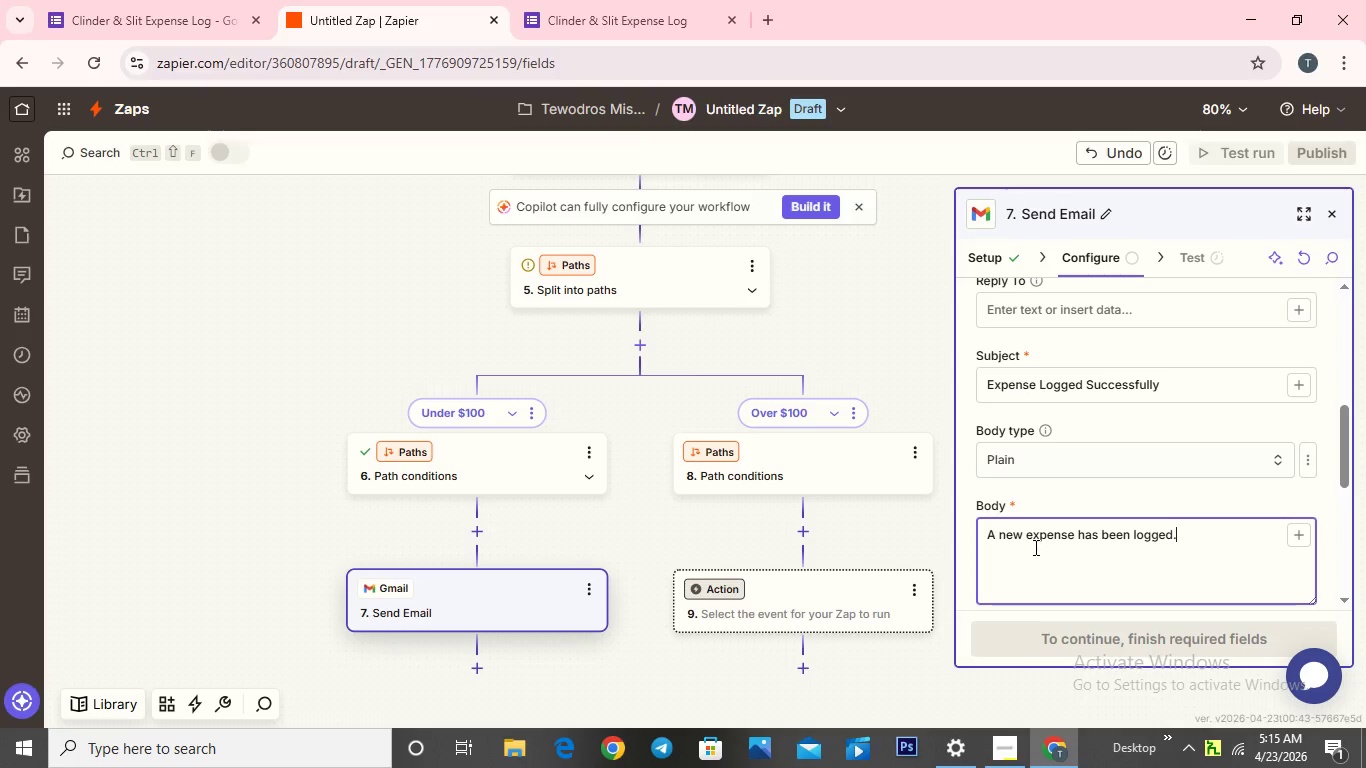 
key(Enter)
 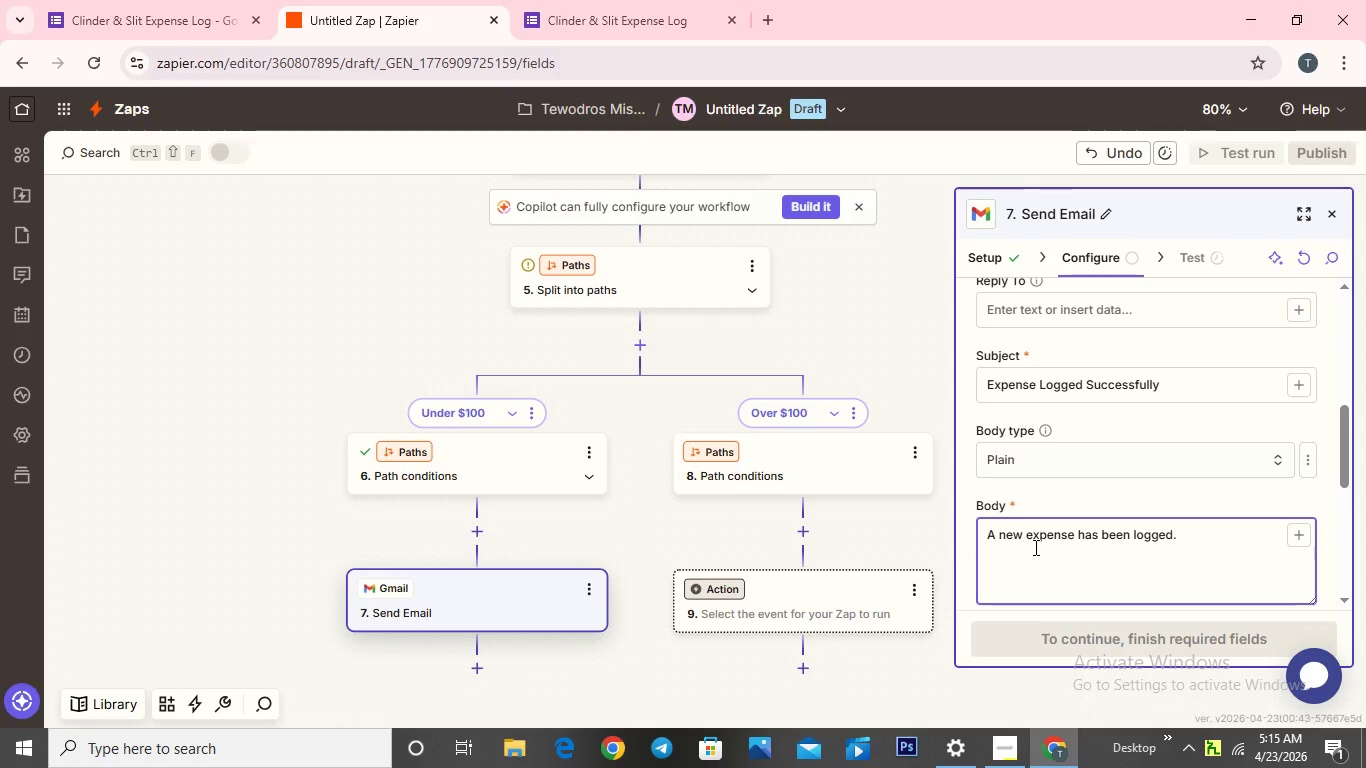 
type(Vendor:)
 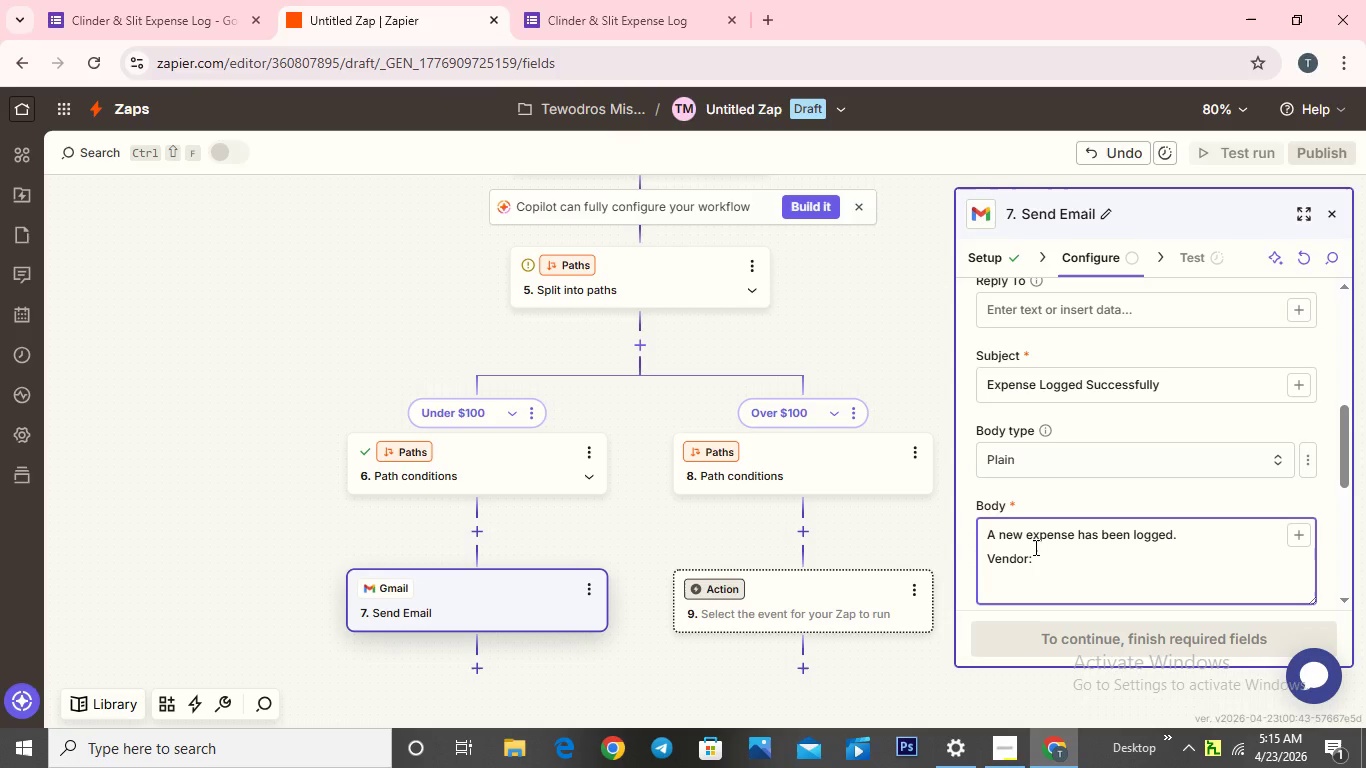 
left_click([1294, 534])
 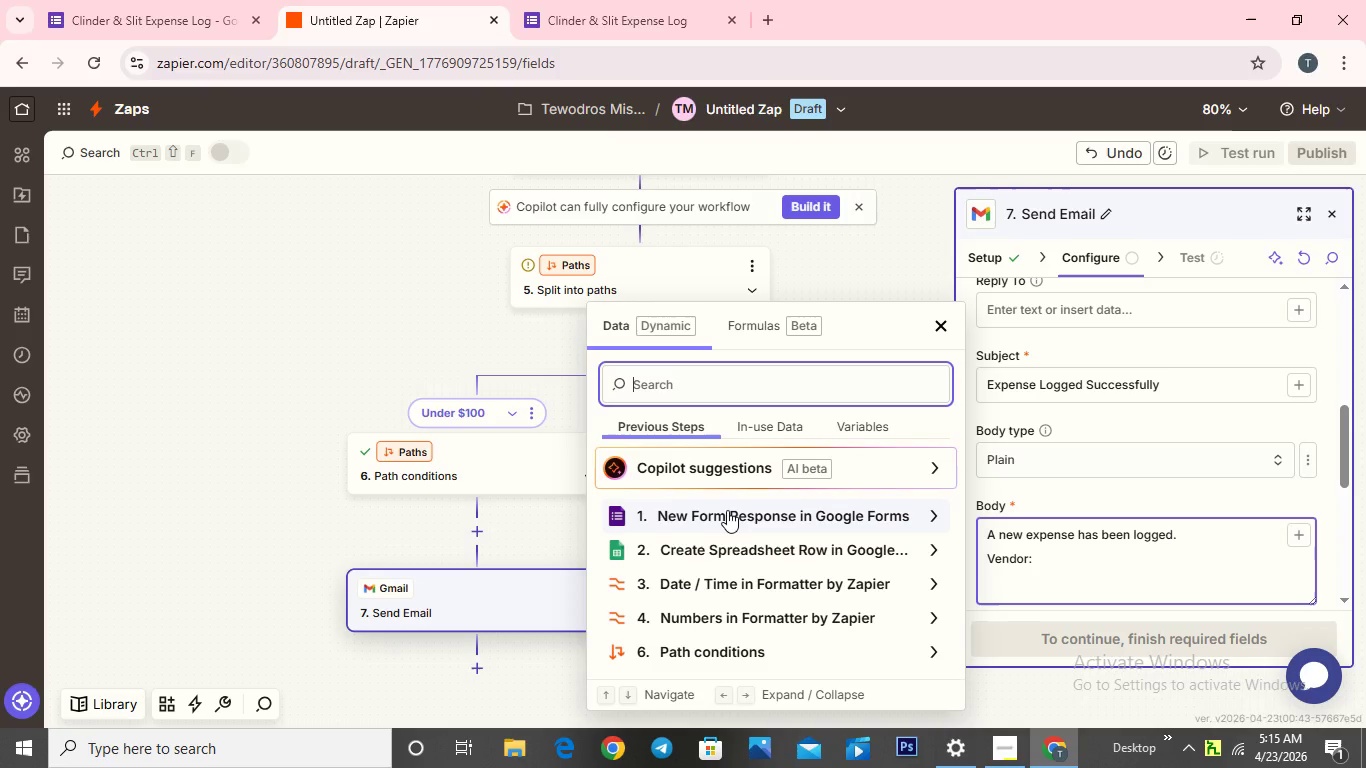 
left_click([727, 510])
 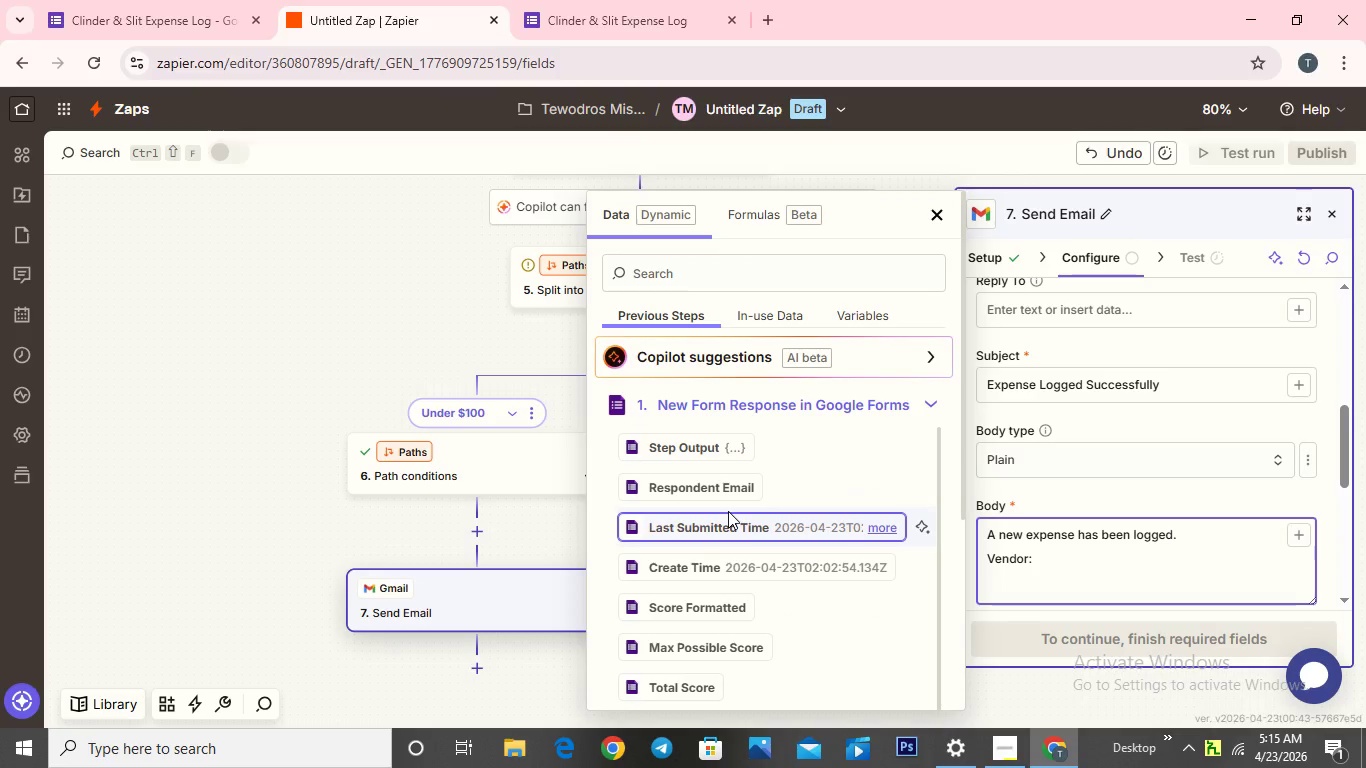 
scroll: coordinate [727, 572], scroll_direction: down, amount: 8.0
 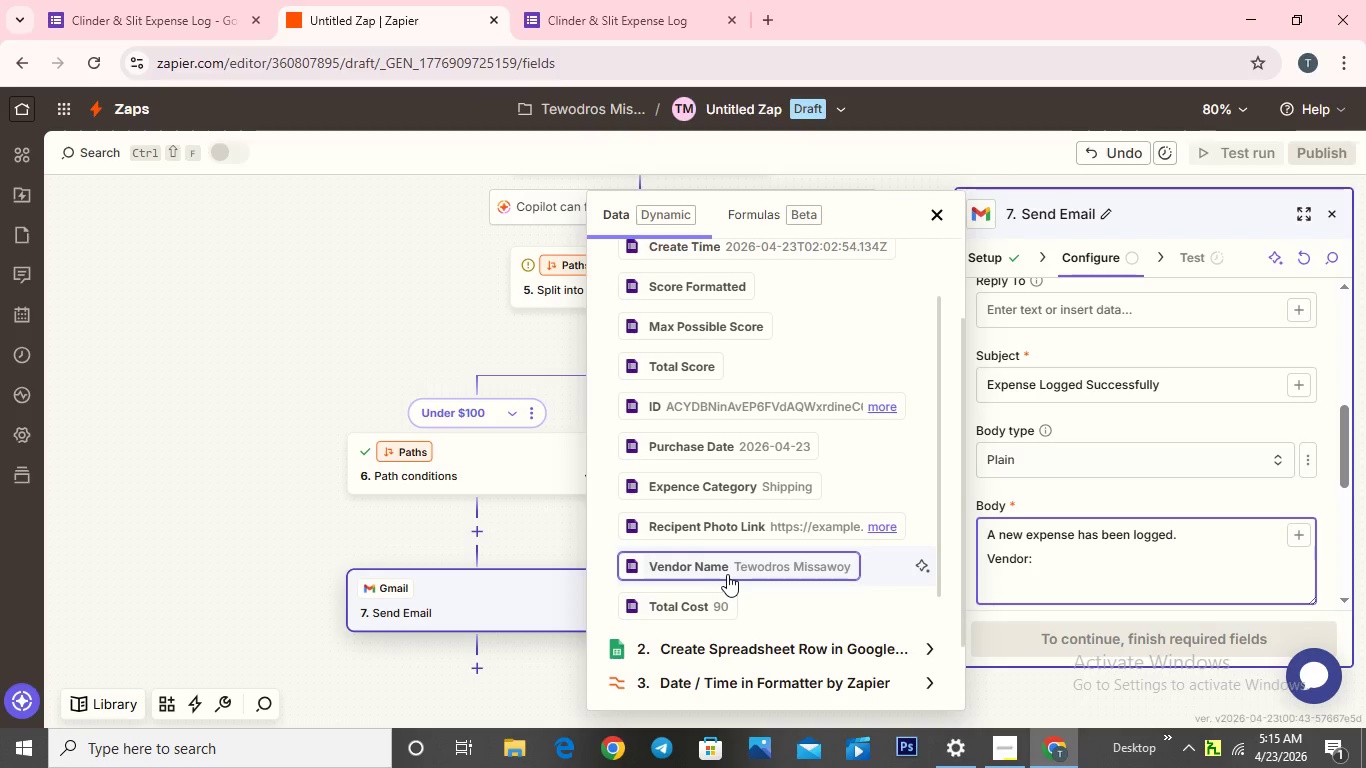 
scroll: coordinate [712, 306], scroll_direction: up, amount: 3.0
 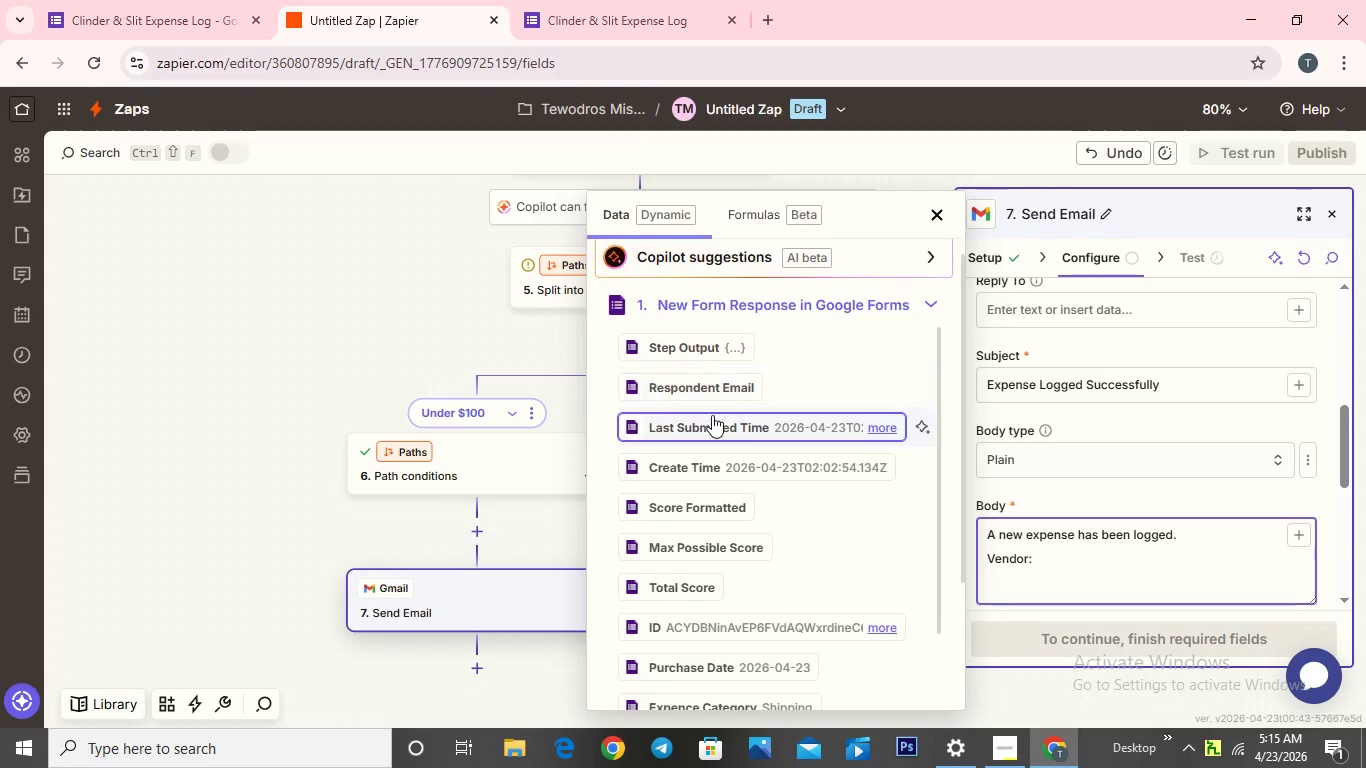 
scroll: coordinate [709, 427], scroll_direction: down, amount: 3.0
 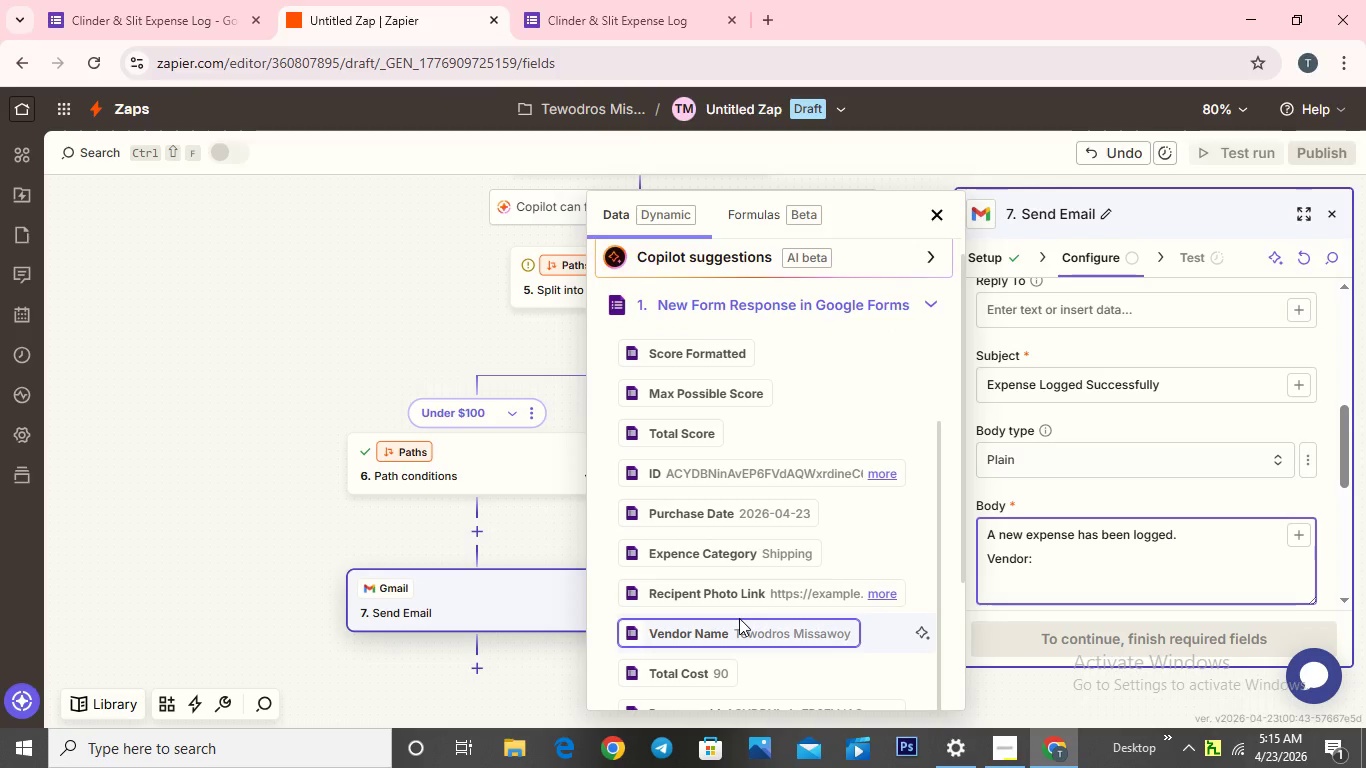 
left_click([739, 618])
 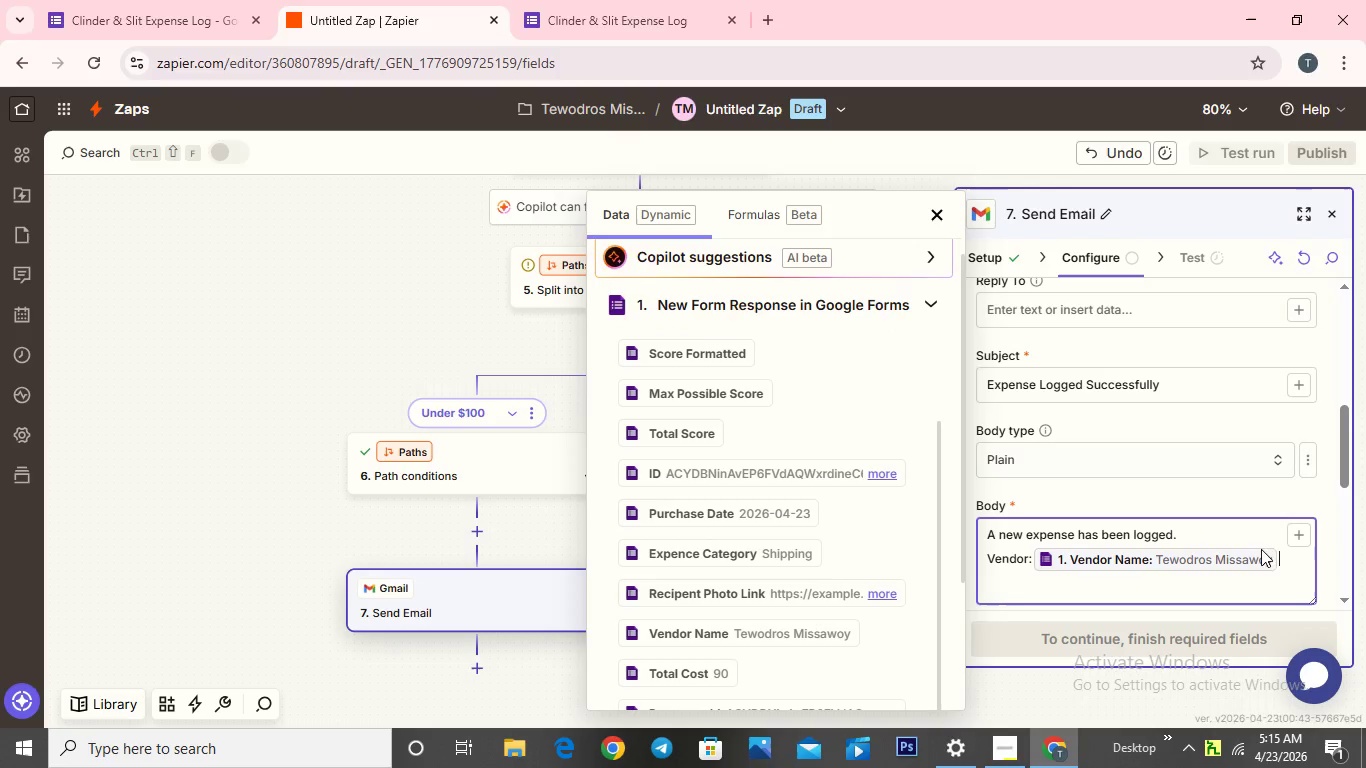 
key(Enter)
 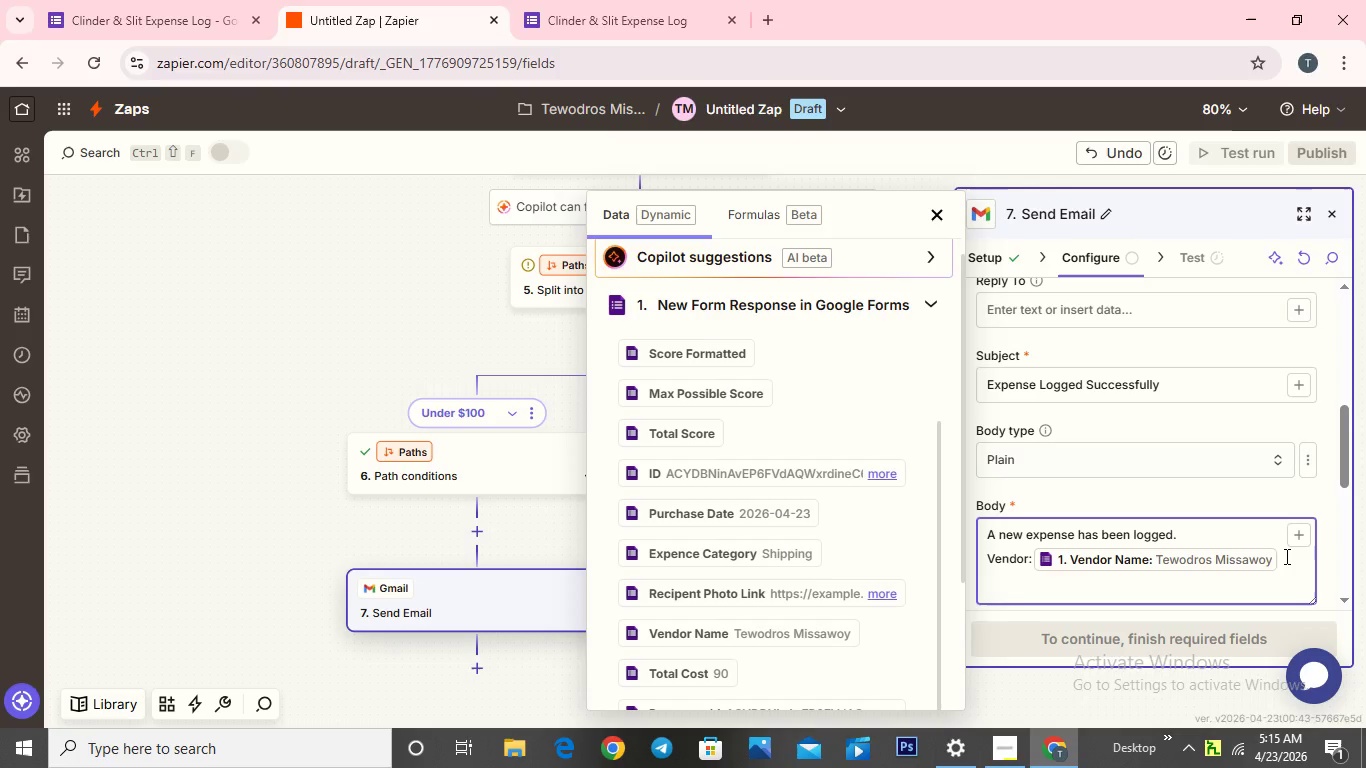 
type(Amount:)
 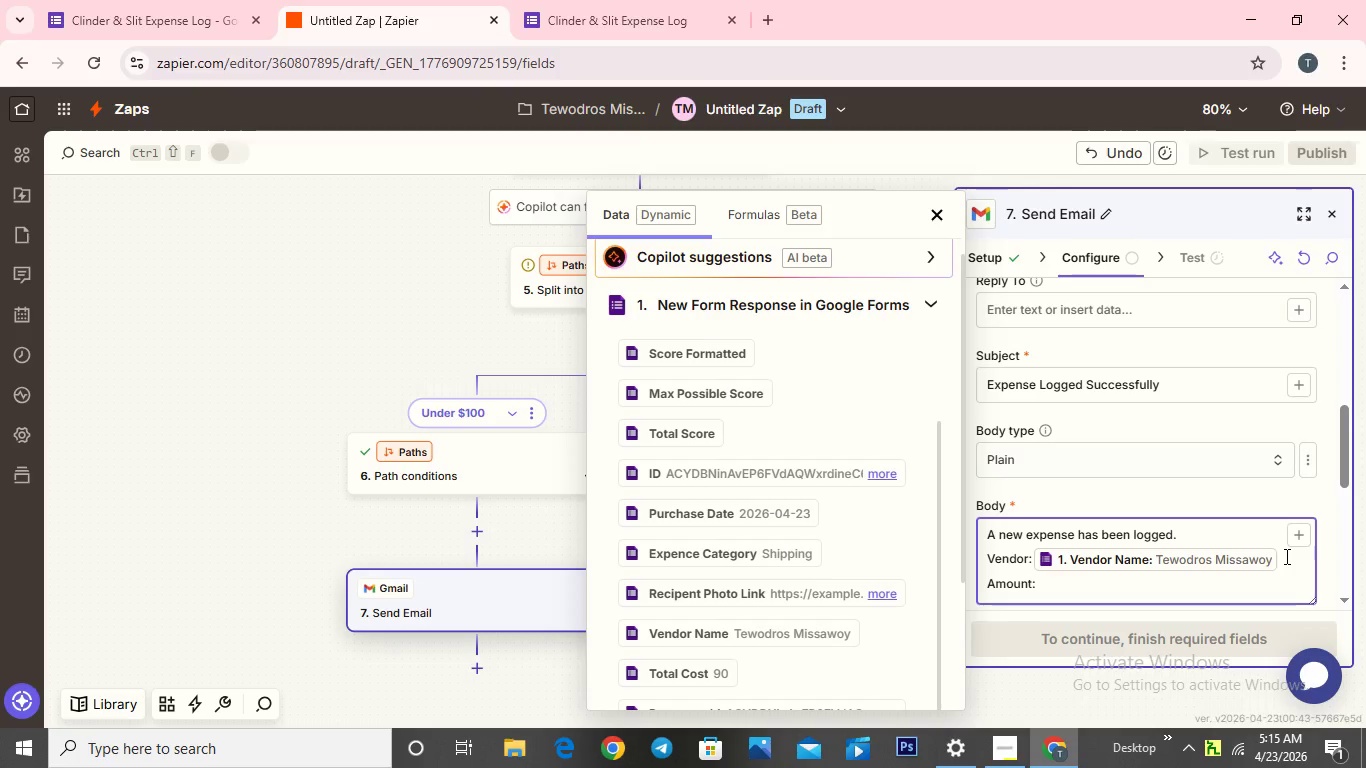 
left_click([1303, 541])
 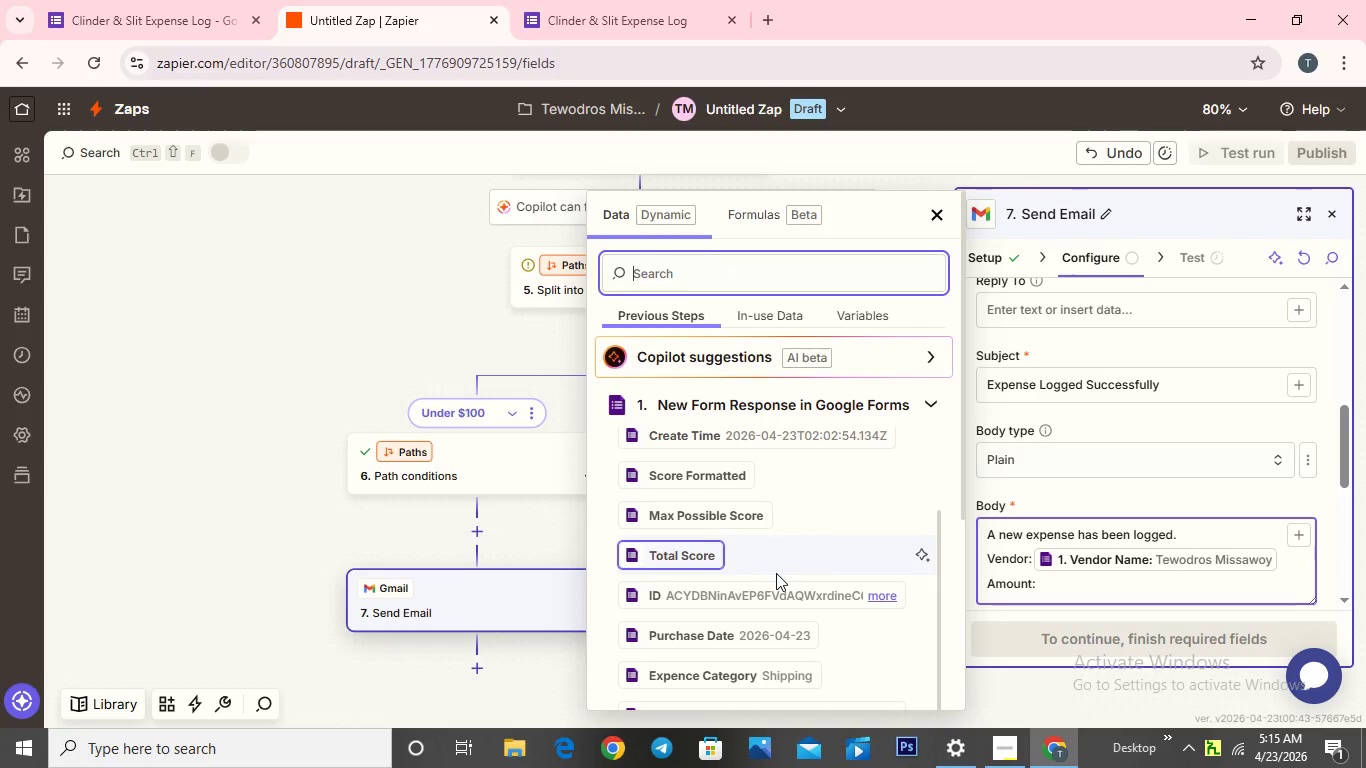 
scroll: coordinate [773, 577], scroll_direction: down, amount: 3.0
 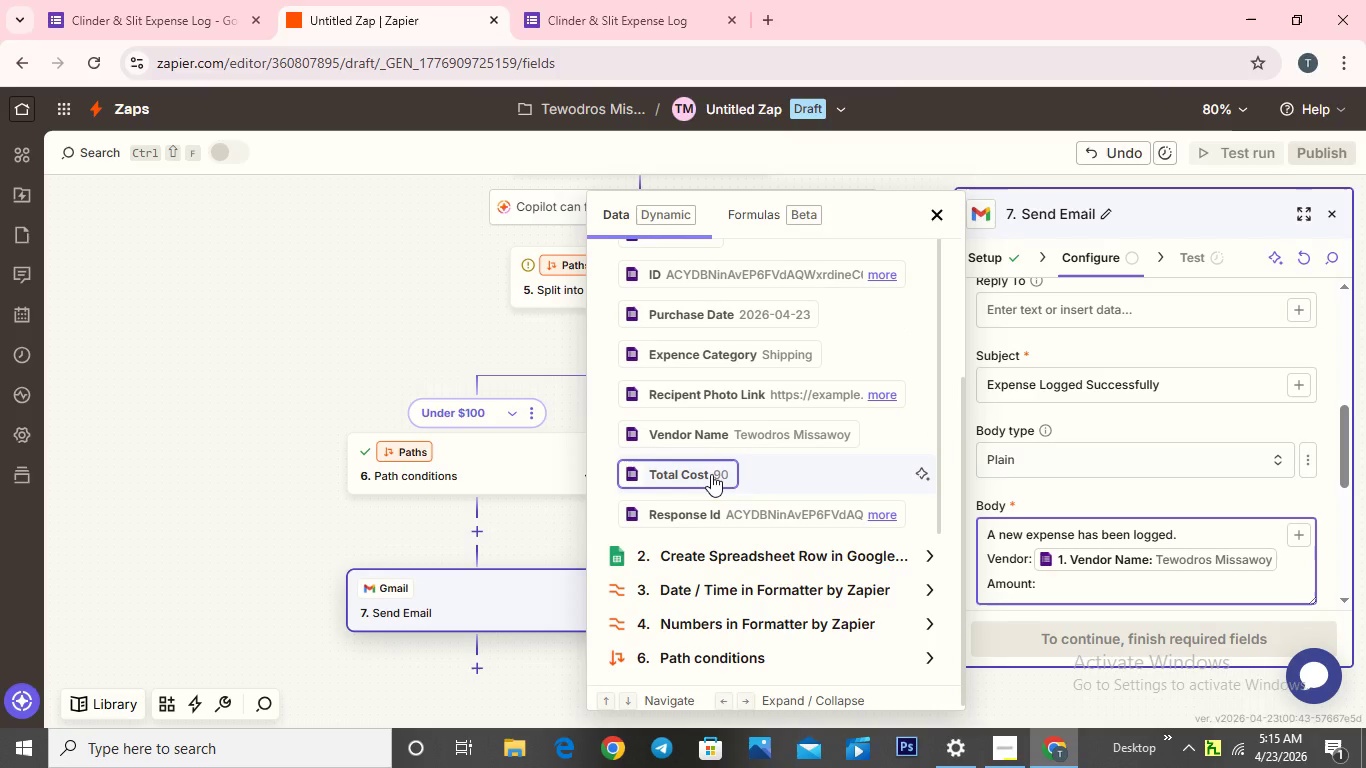 
left_click([711, 474])
 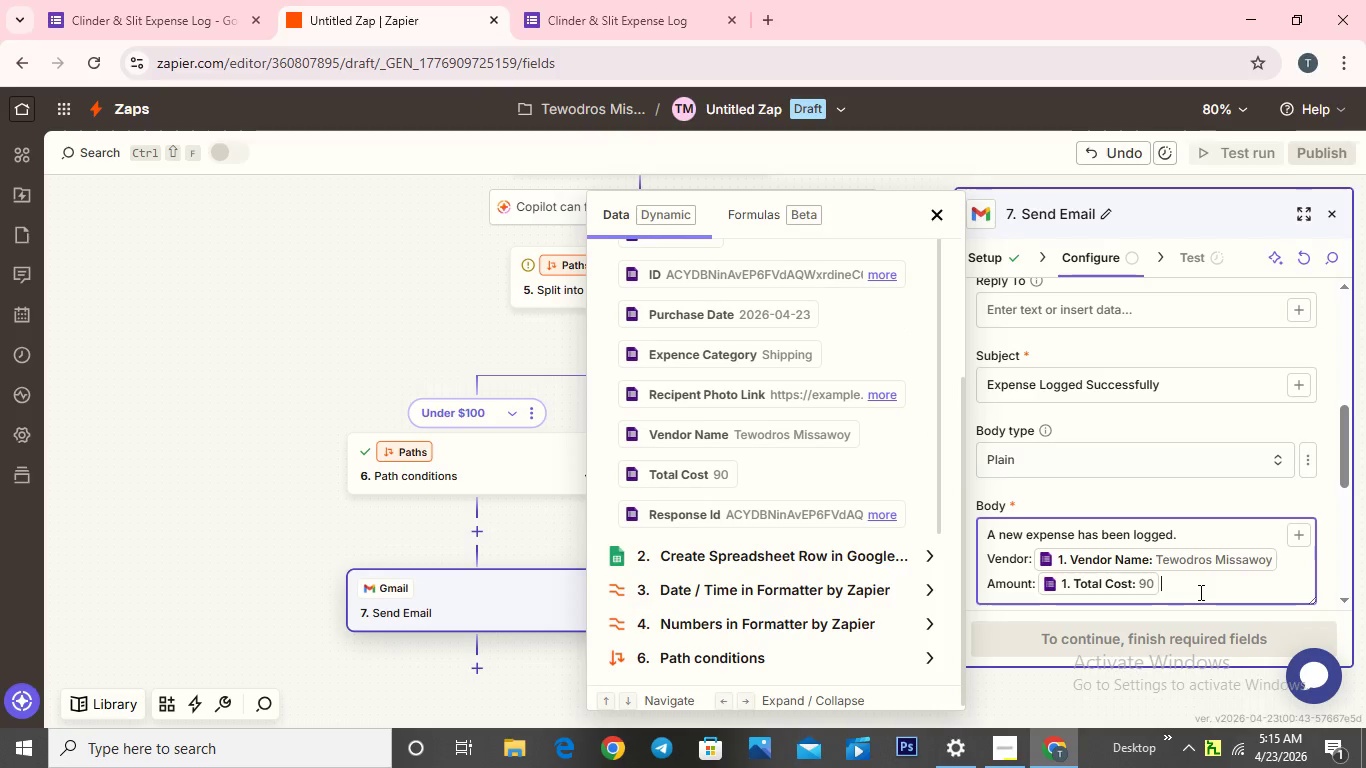 
scroll: coordinate [1198, 592], scroll_direction: down, amount: 1.0
 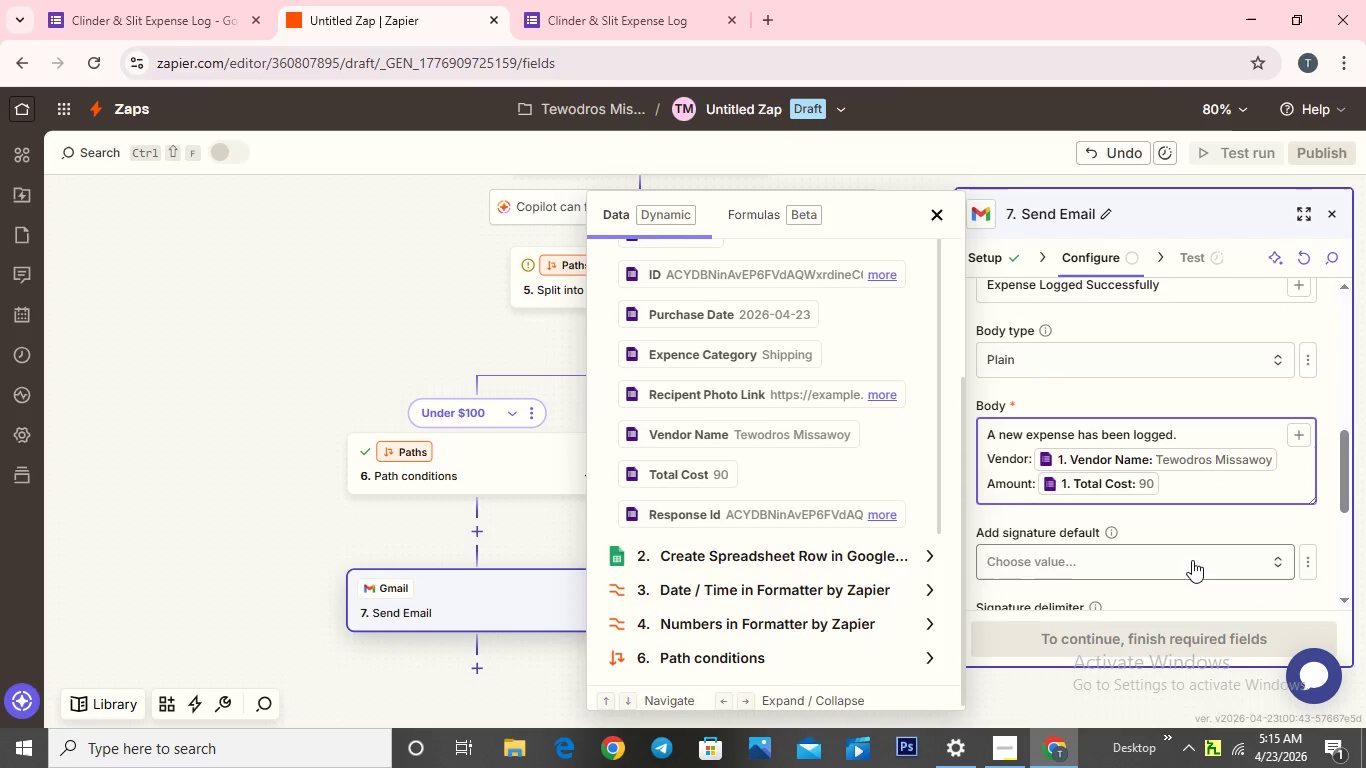 
key(Enter)
 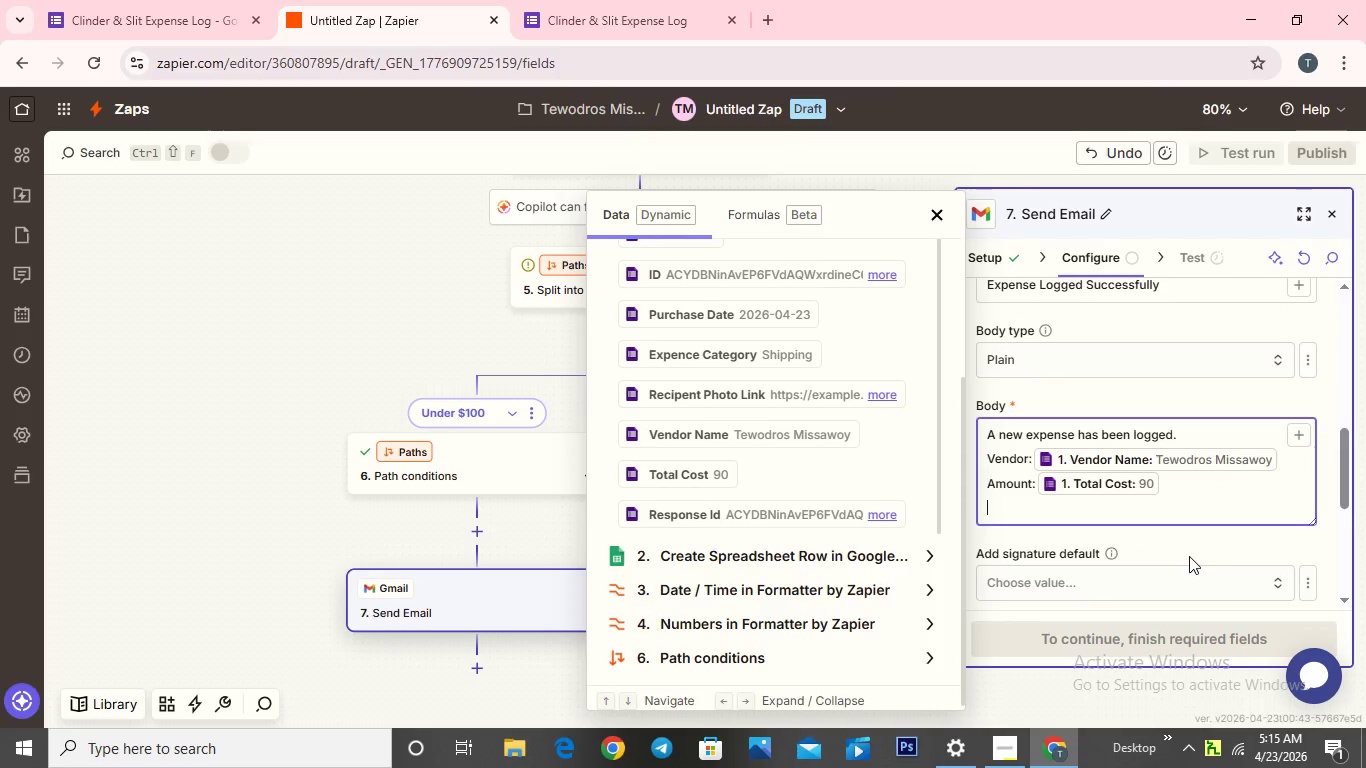 
type(Category:)
 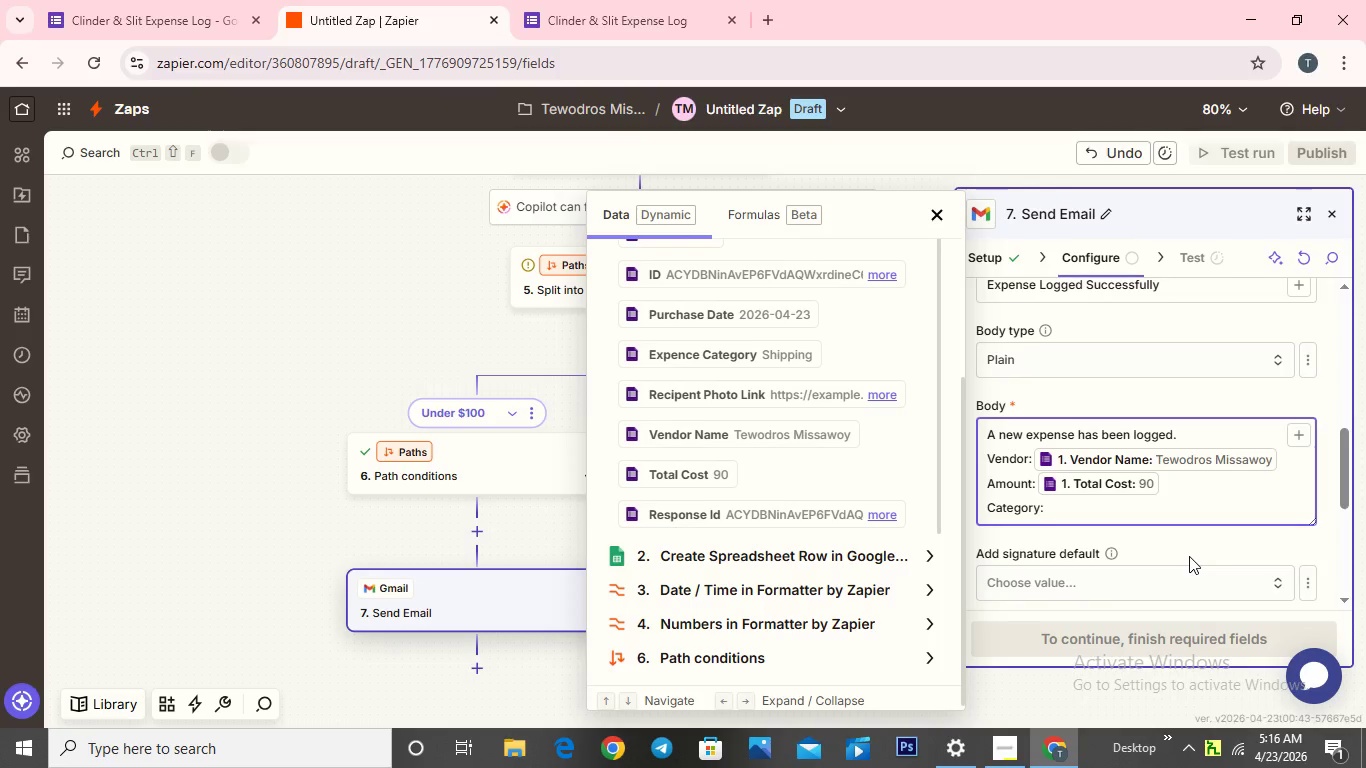 
left_click([763, 346])
 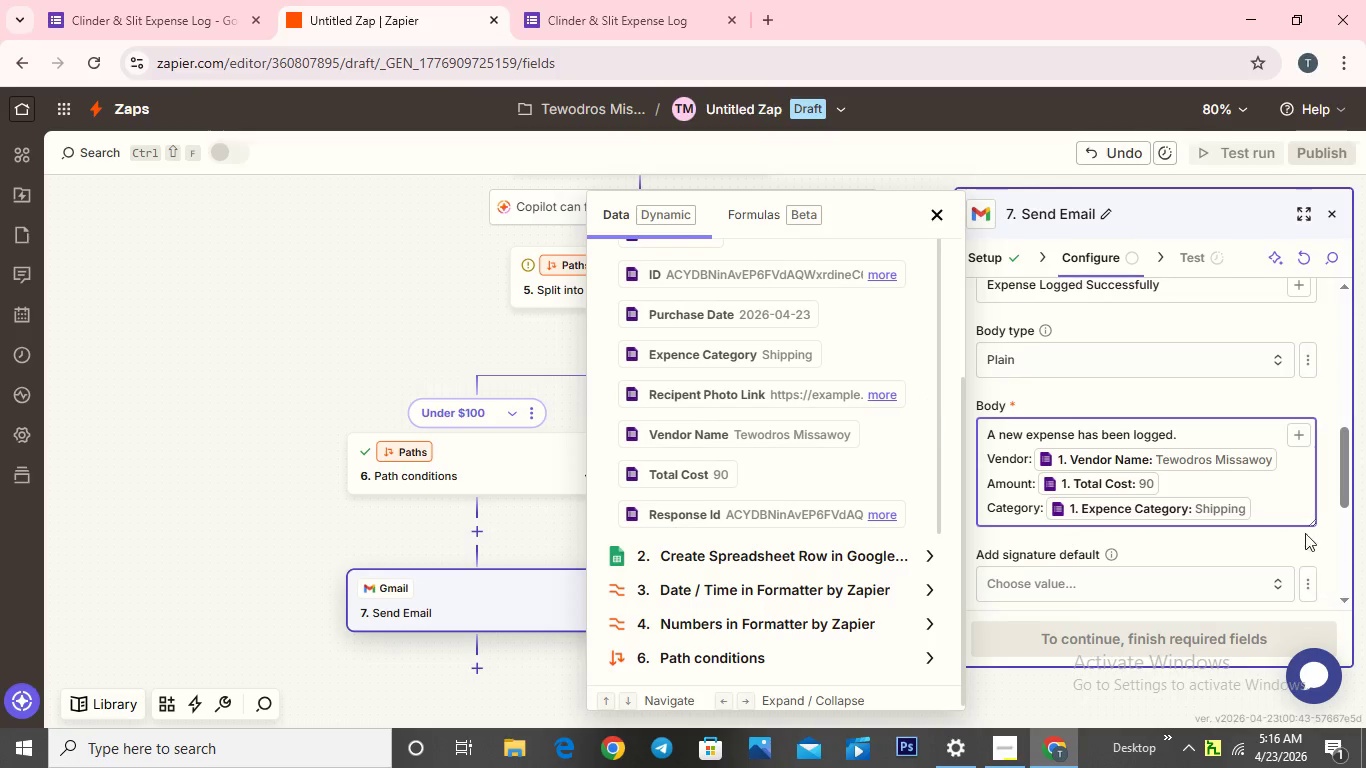 
key(Enter)
 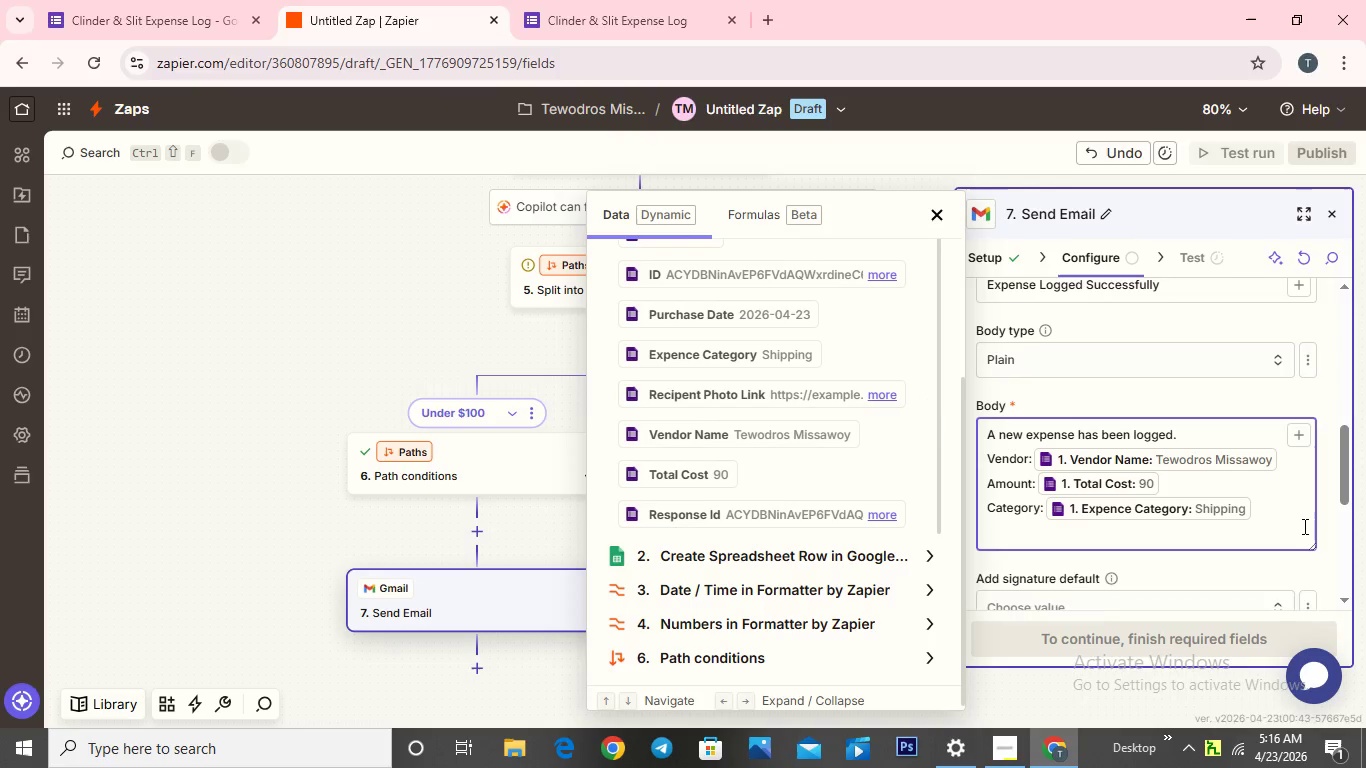 
key(Enter)
 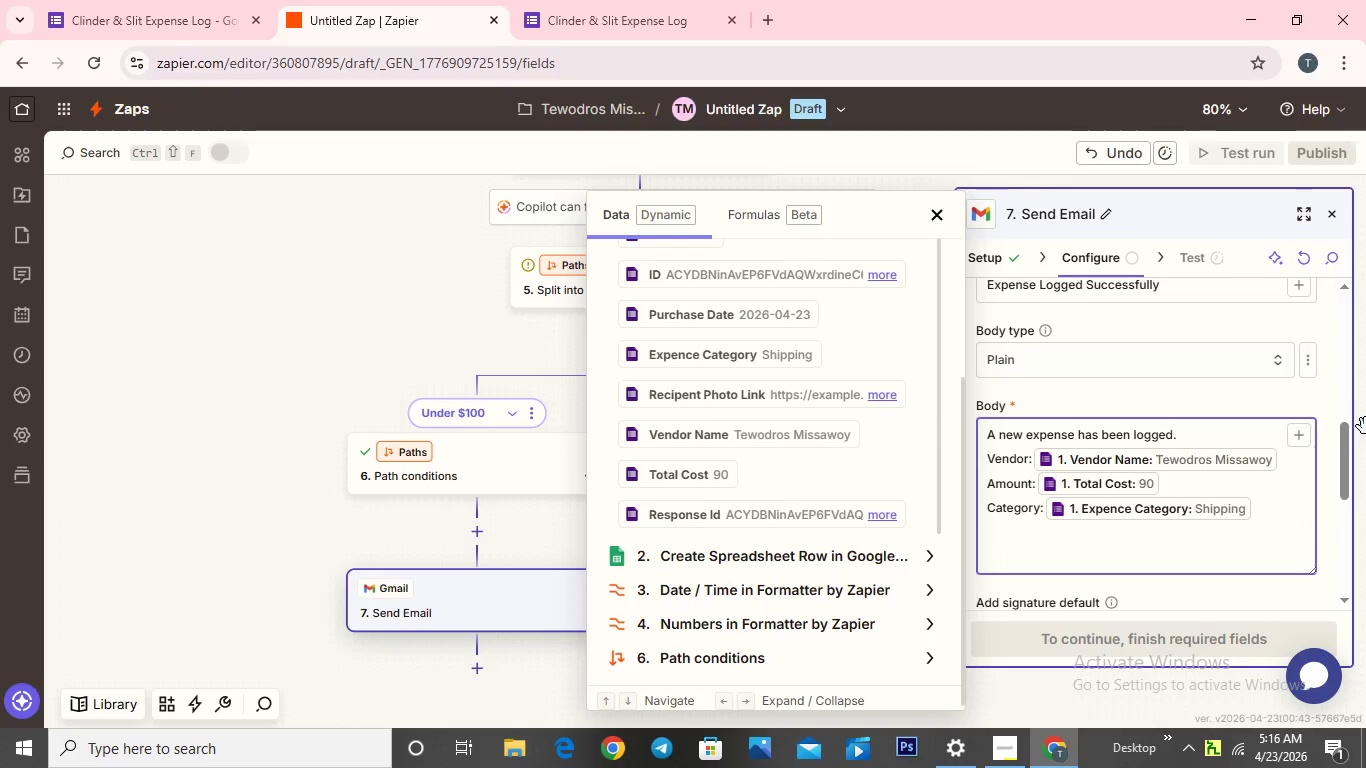 
wait(5.48)
 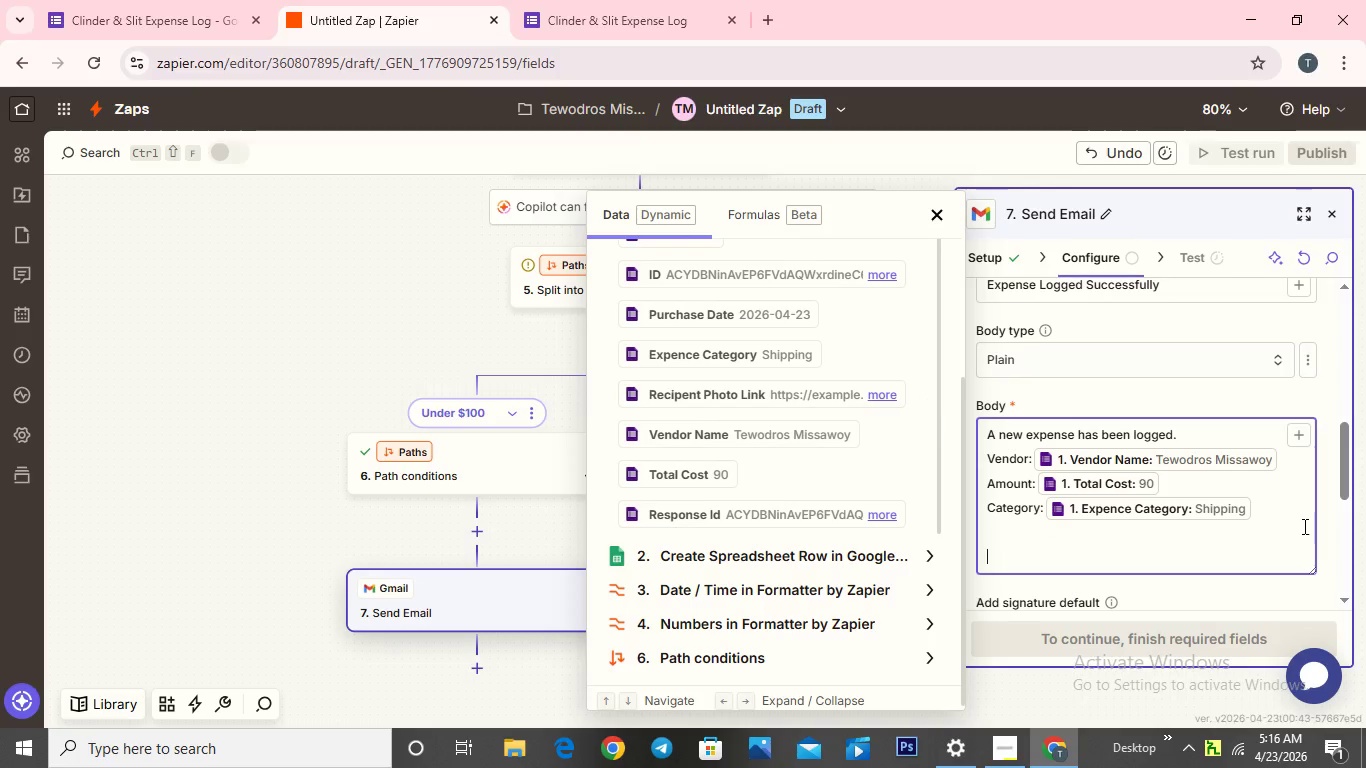 
left_click([1215, 433])
 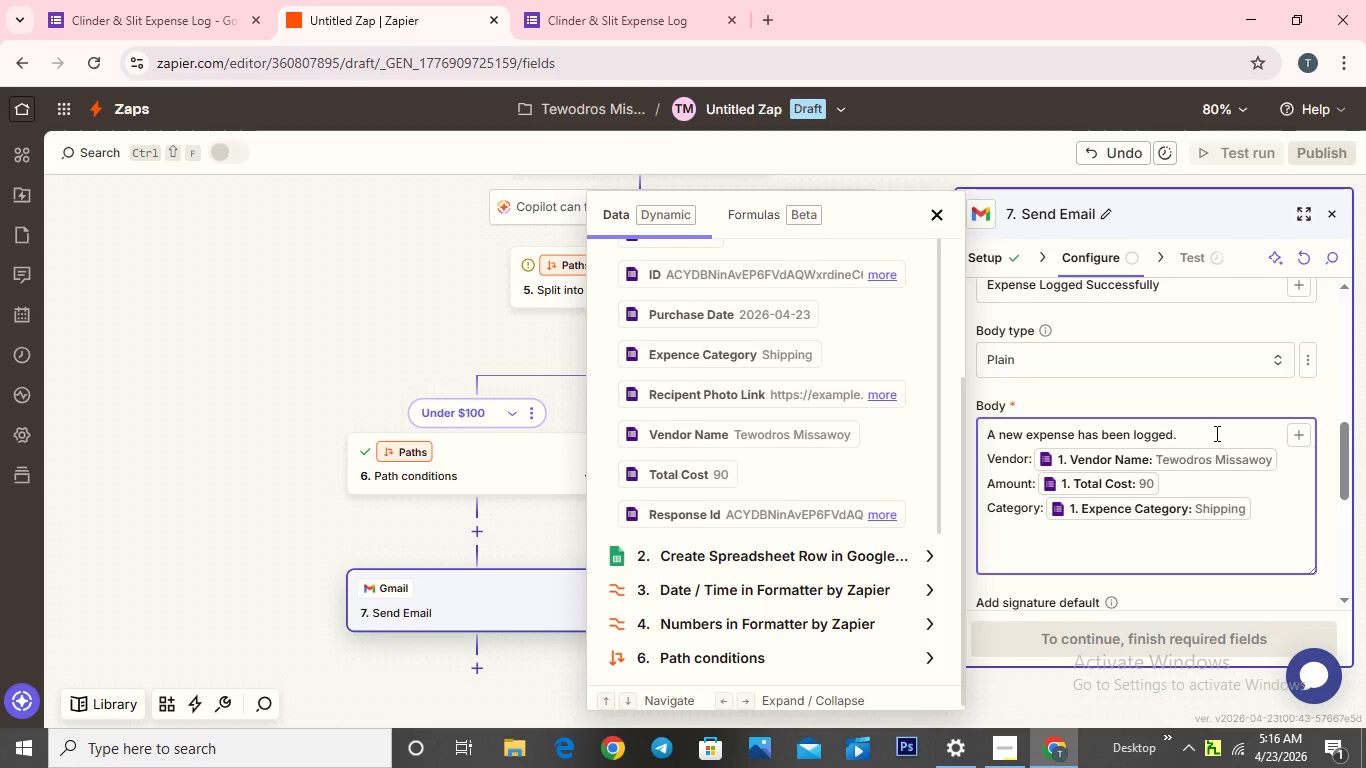 
key(Enter)
 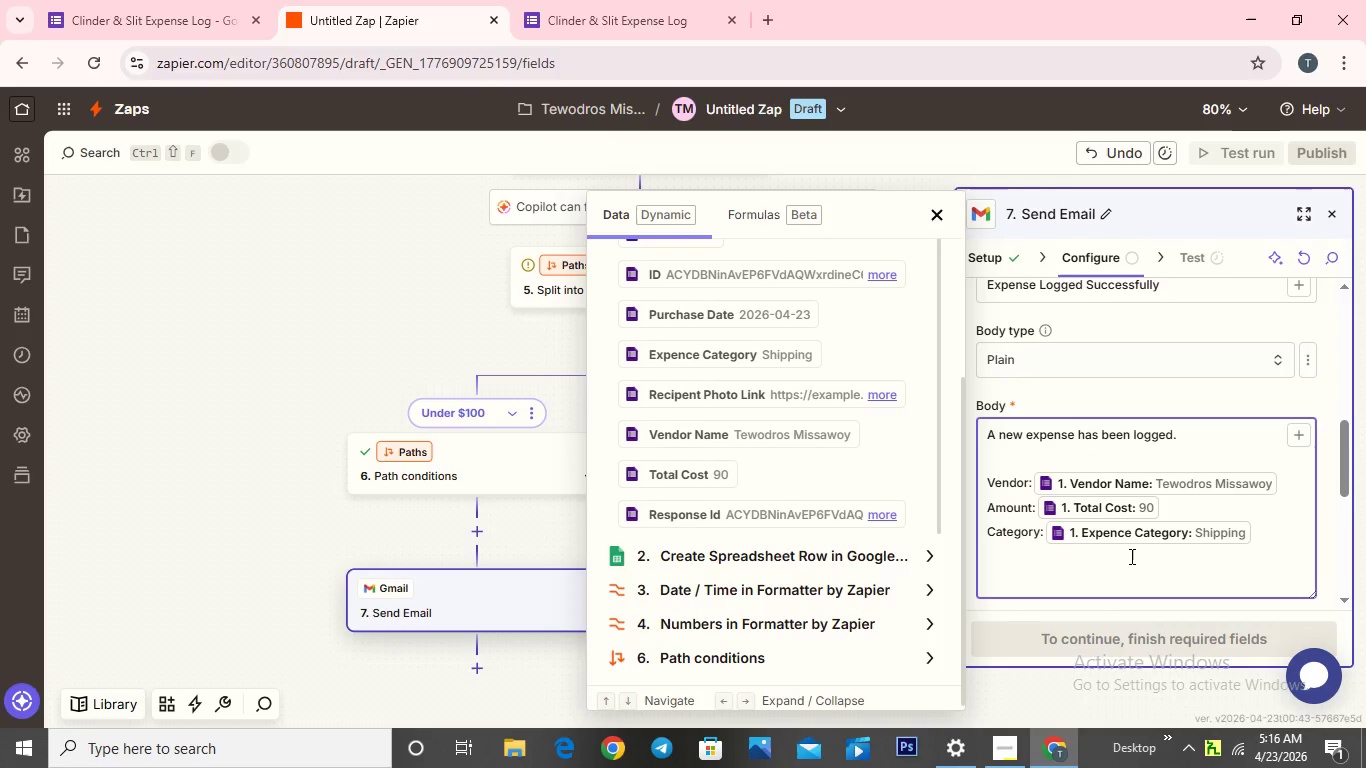 
scroll: coordinate [1135, 553], scroll_direction: down, amount: 1.0
 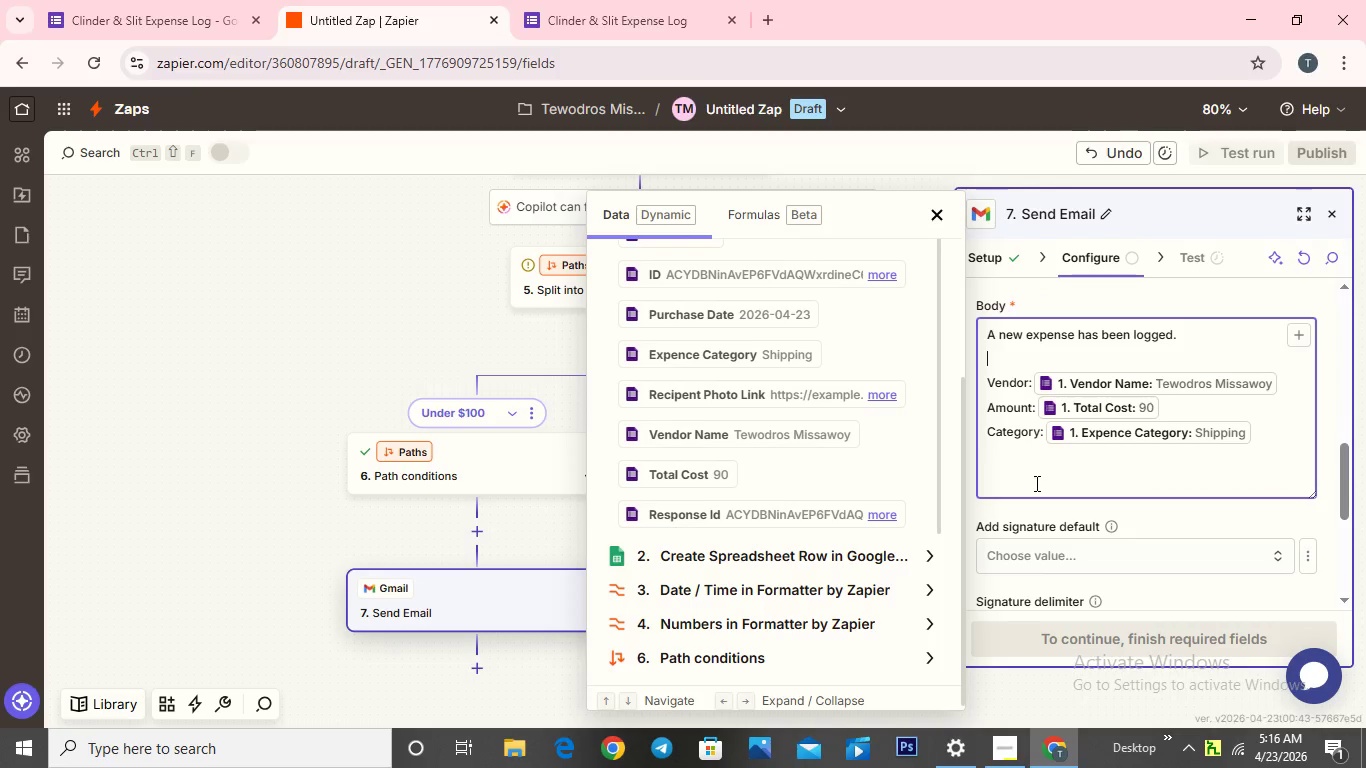 
left_click([1034, 483])
 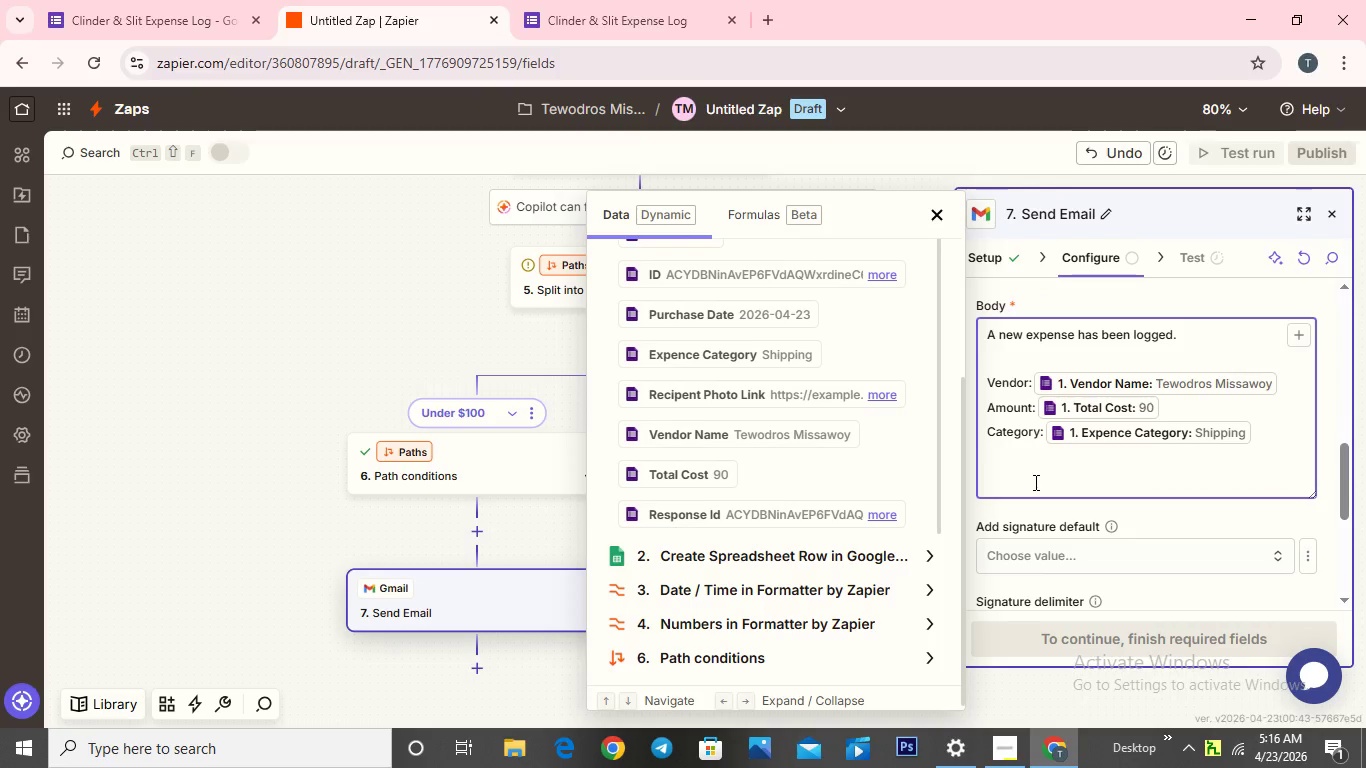 
type(This expense )
 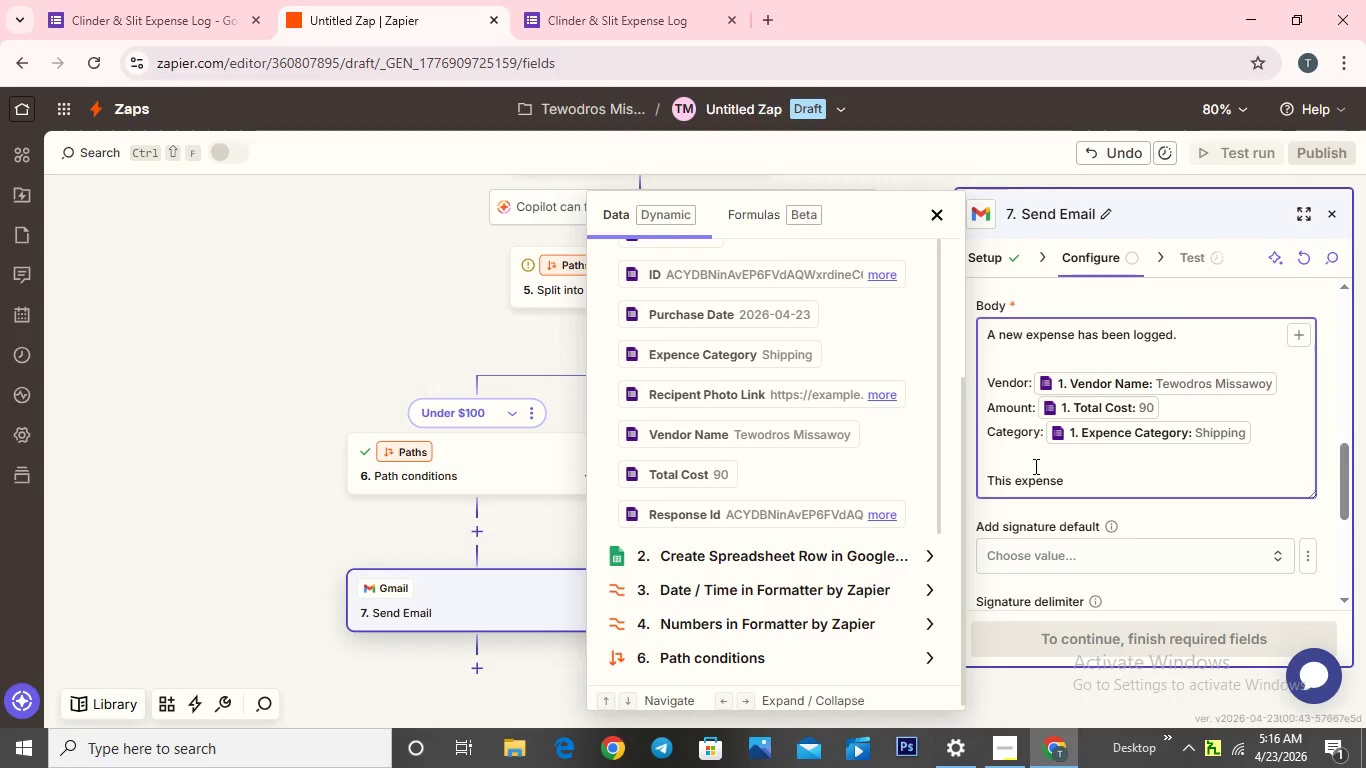 
type(wasn)
key(Backspace)
type( automatically approved because it is under )
 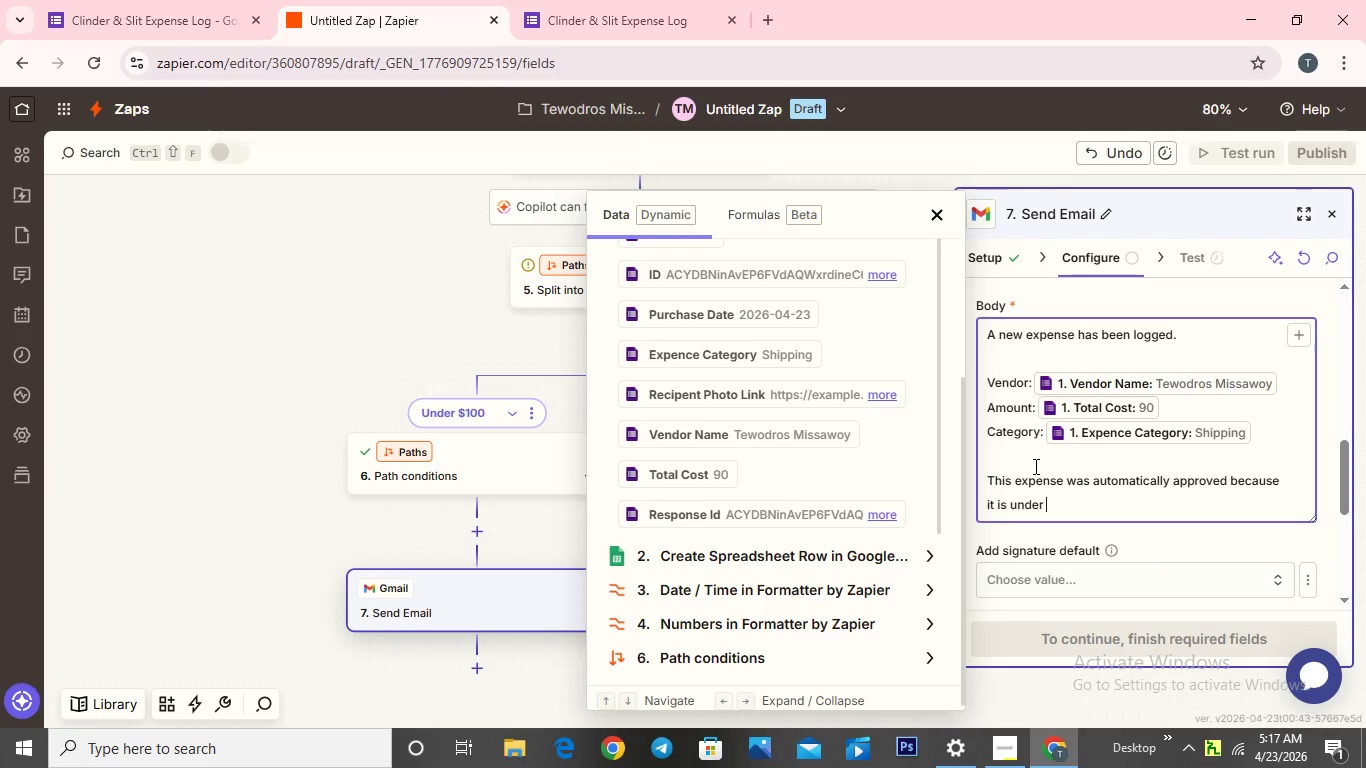 
hold_key(key=ShiftLeft, duration=1.0)
 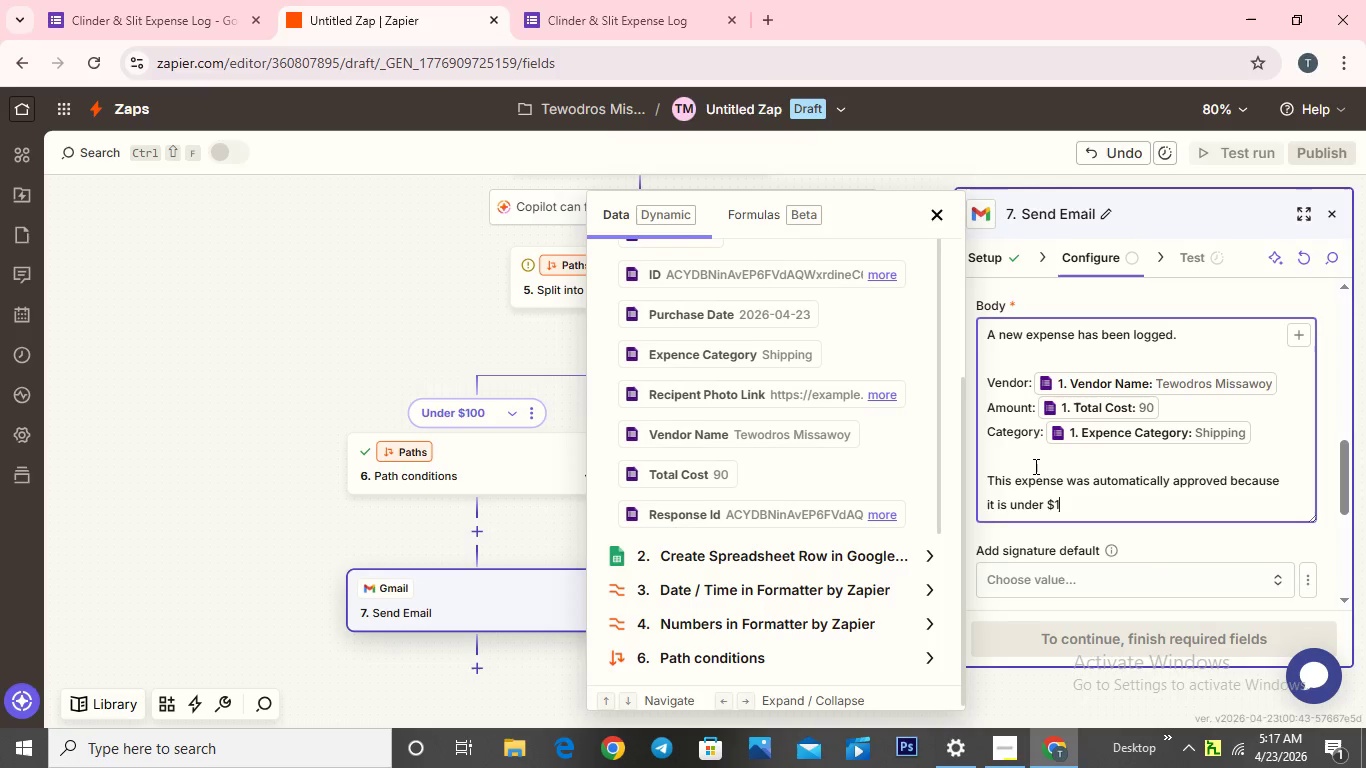 
hold_key(key=4, duration=0.34)
 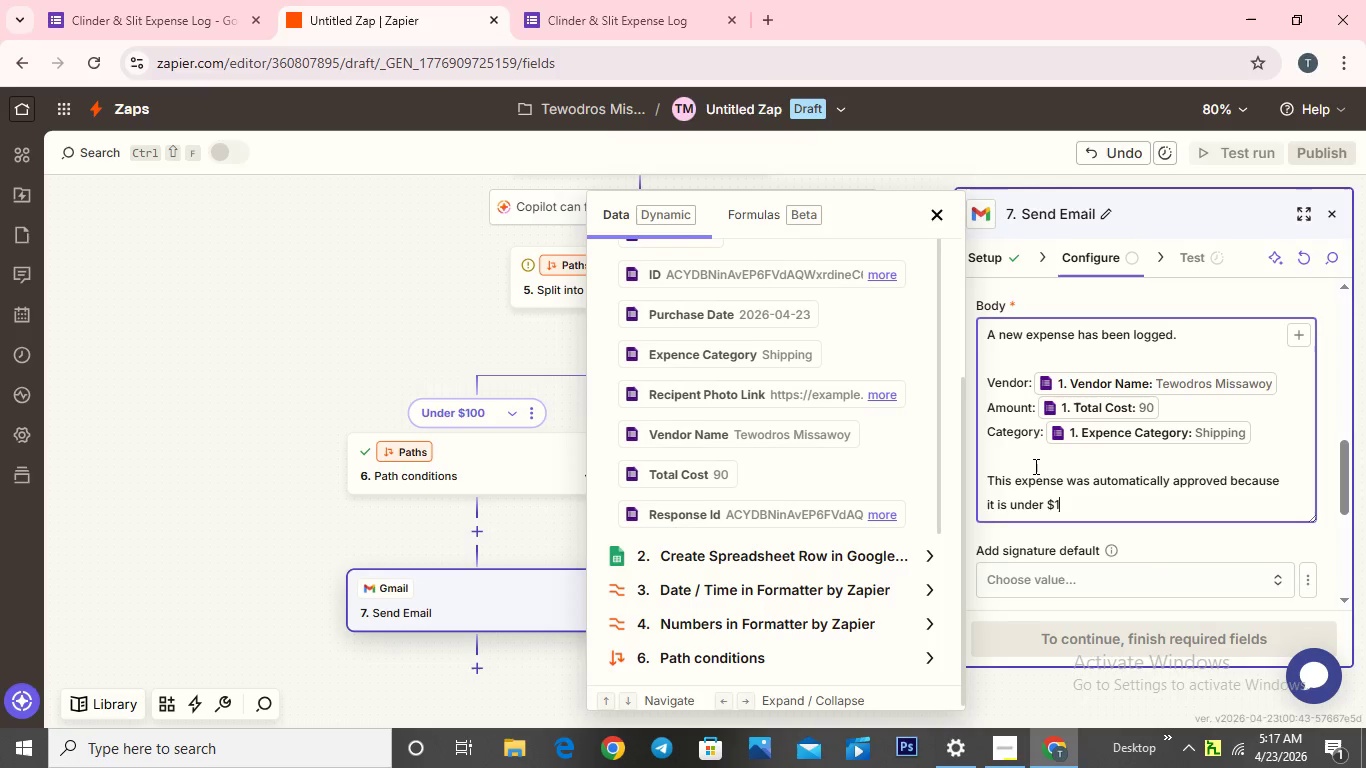 
type(100)
 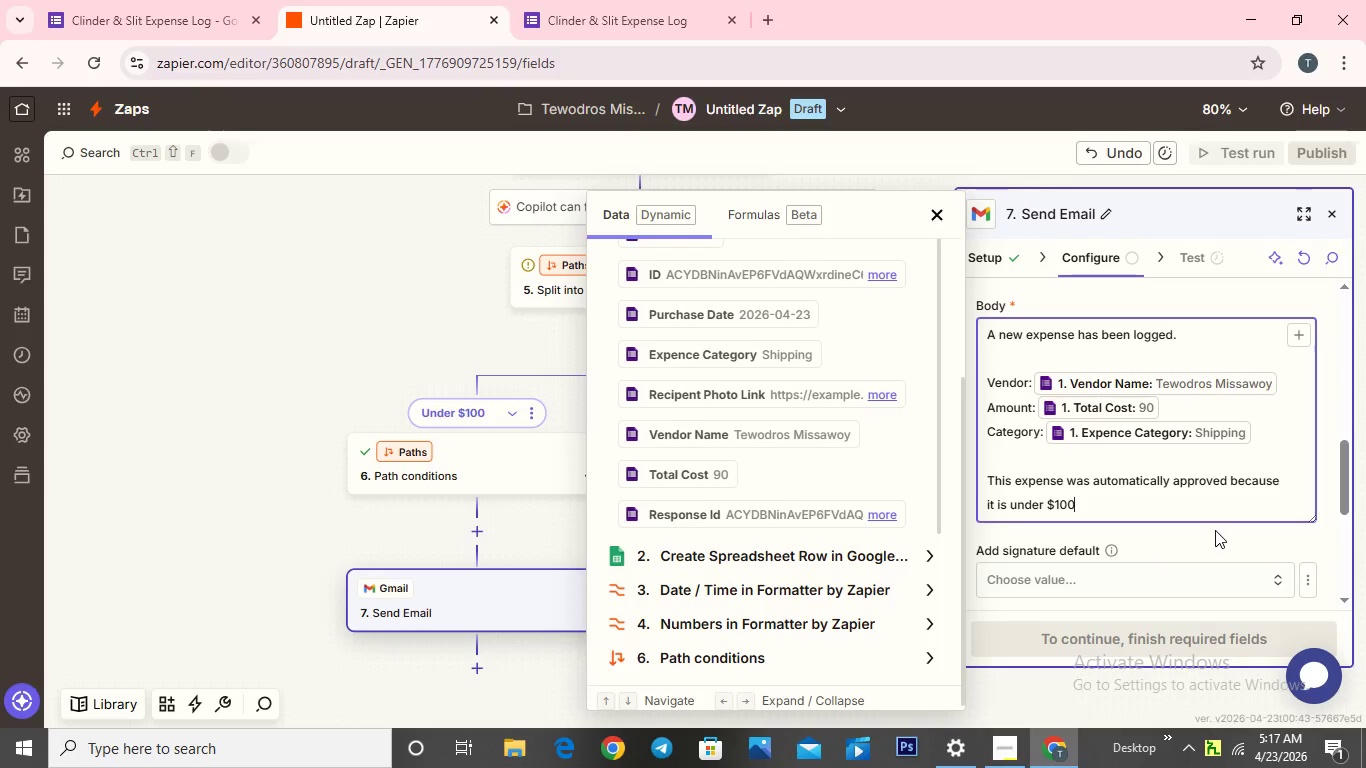 
scroll: coordinate [1104, 529], scroll_direction: down, amount: 10.0
 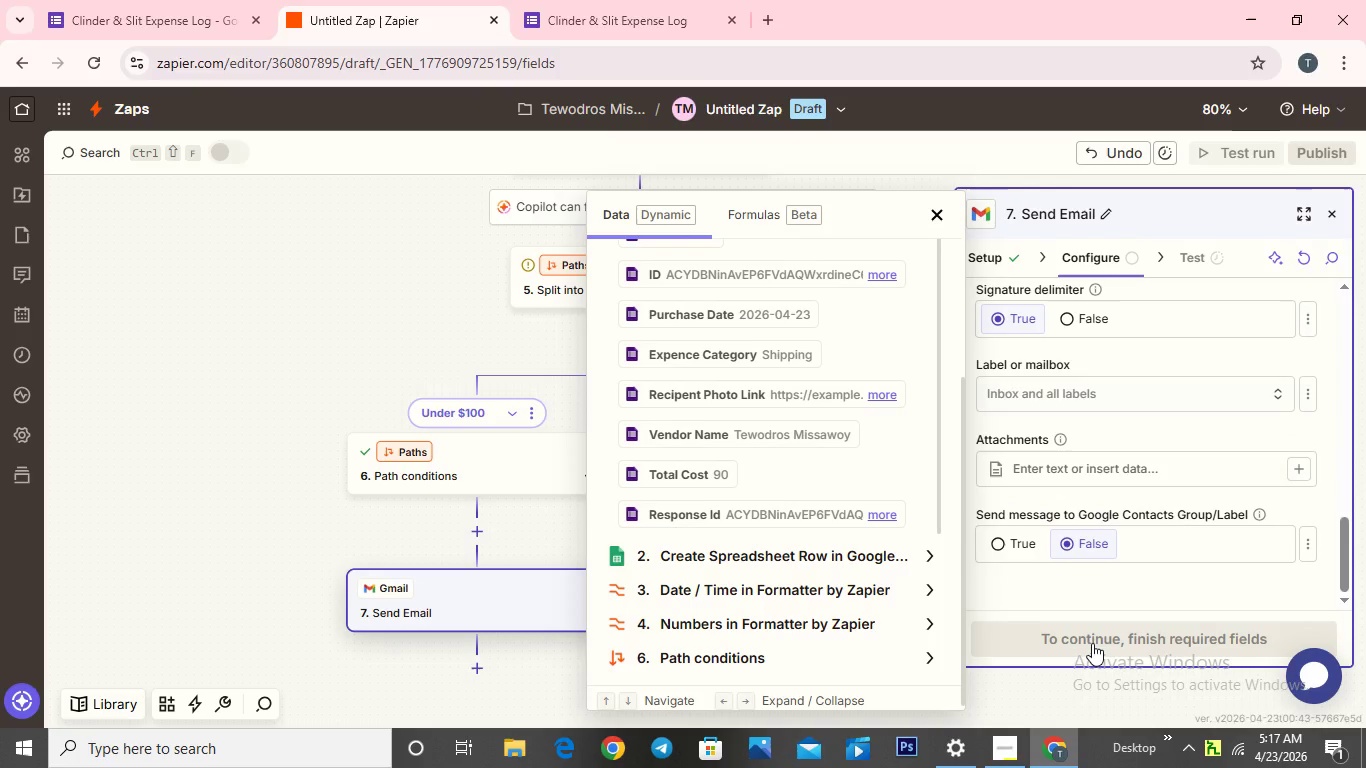 
left_click([1092, 643])
 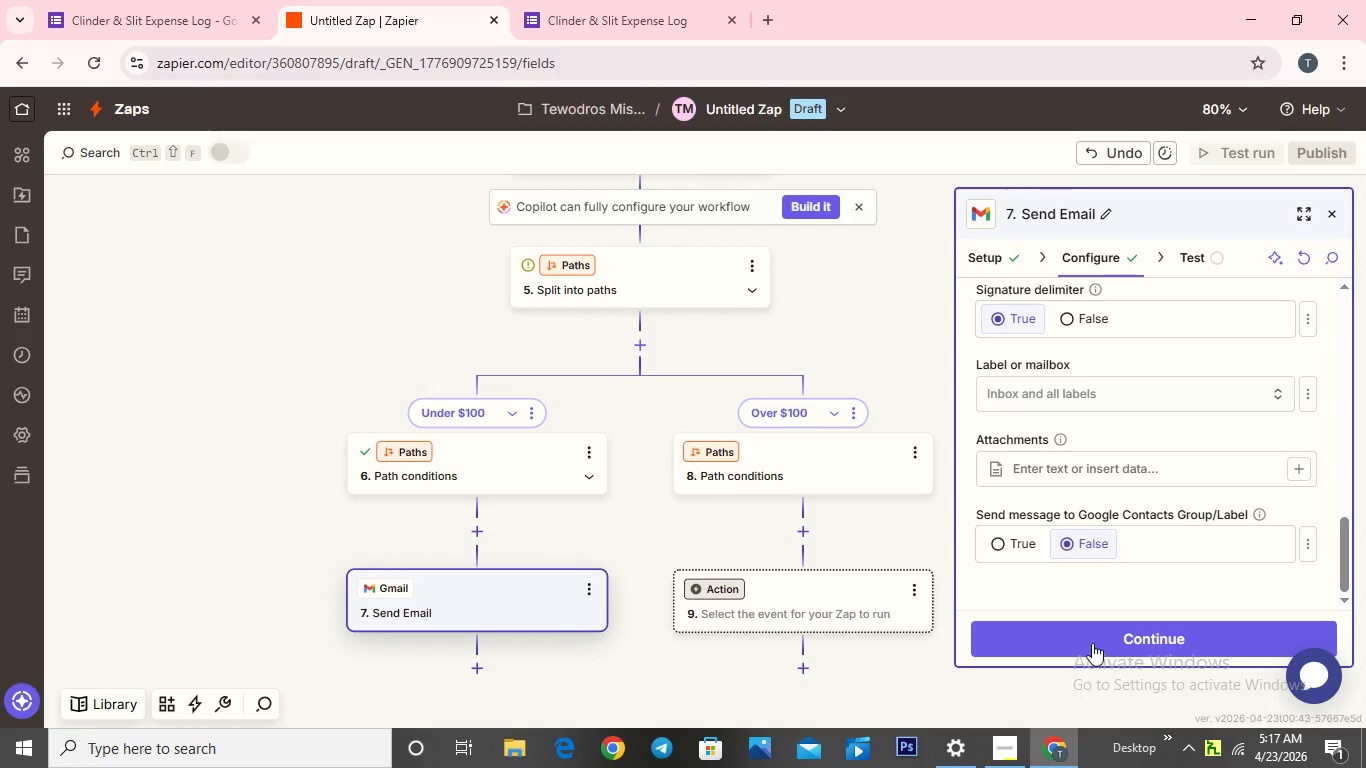 
left_click([1092, 643])
 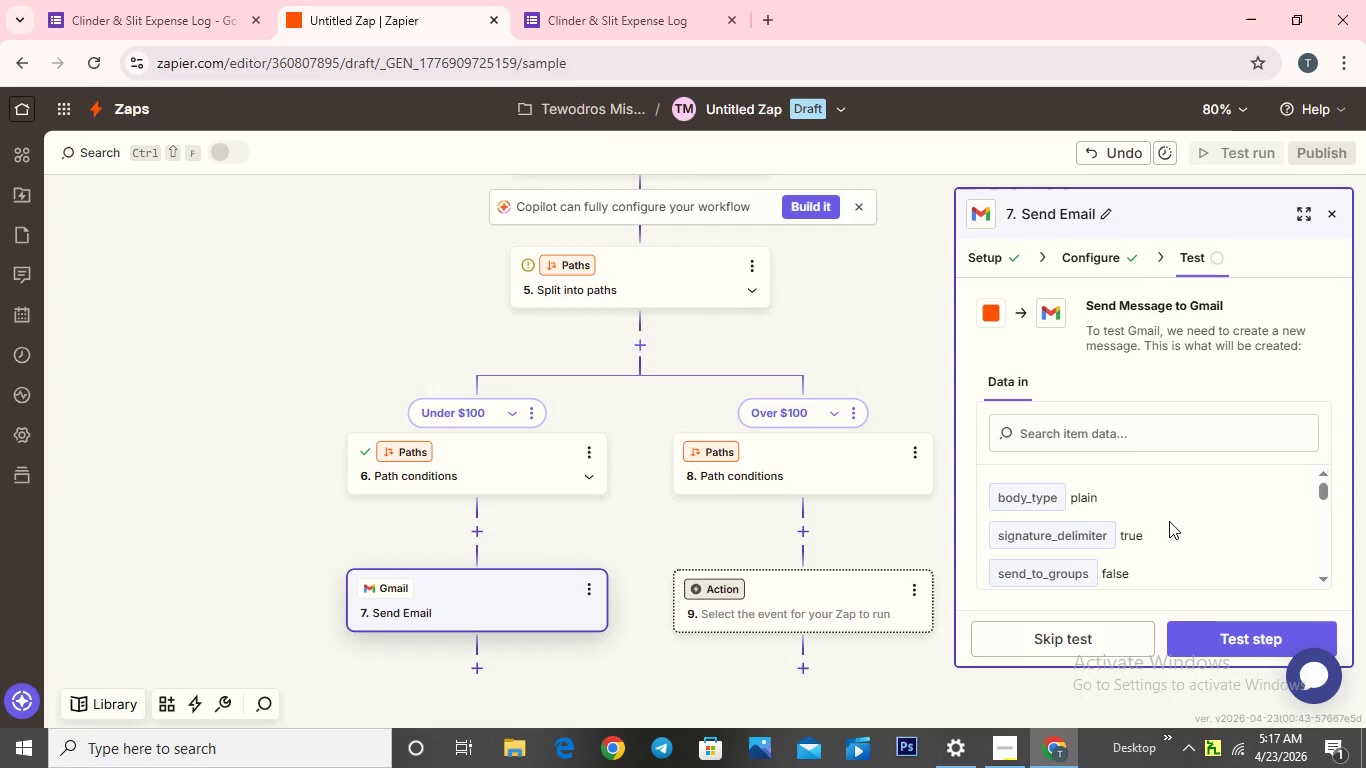 
wait(8.99)
 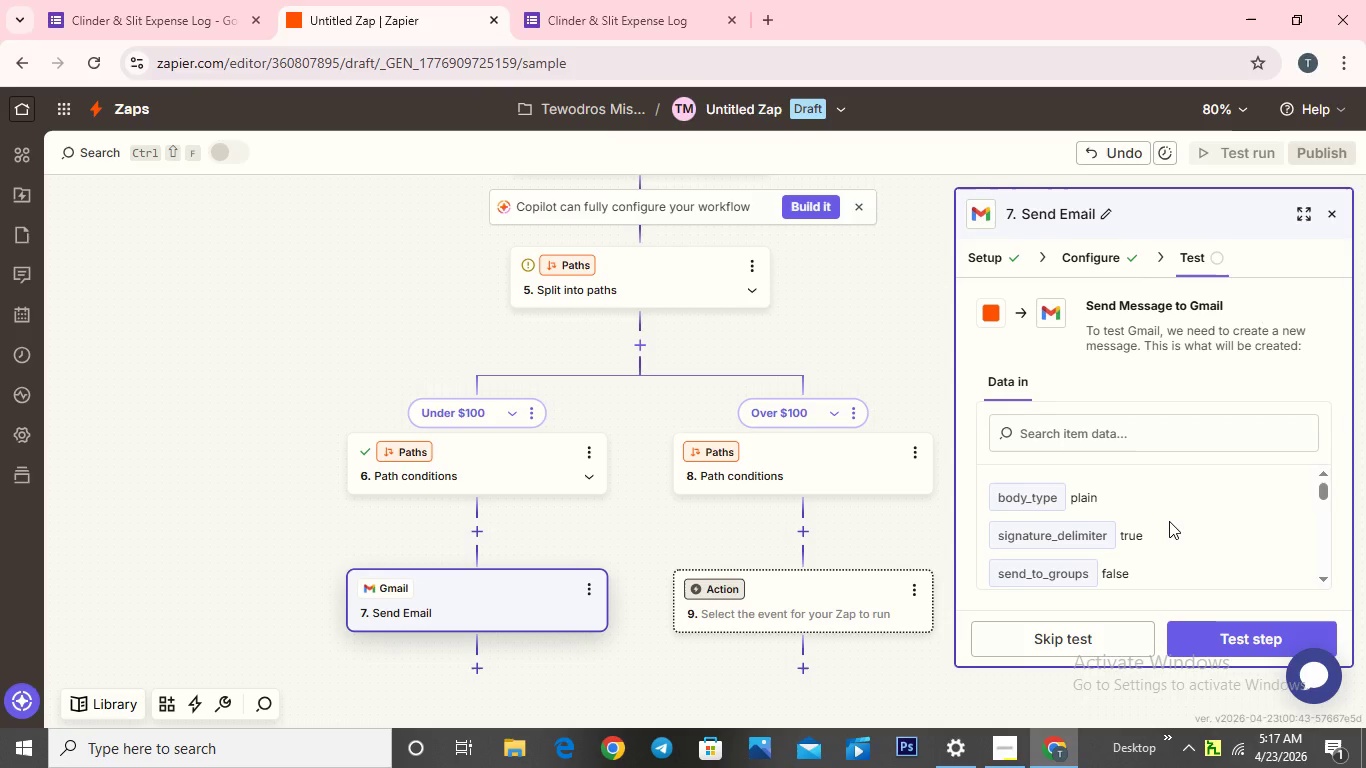 
scroll: coordinate [1228, 577], scroll_direction: down, amount: 3.0
 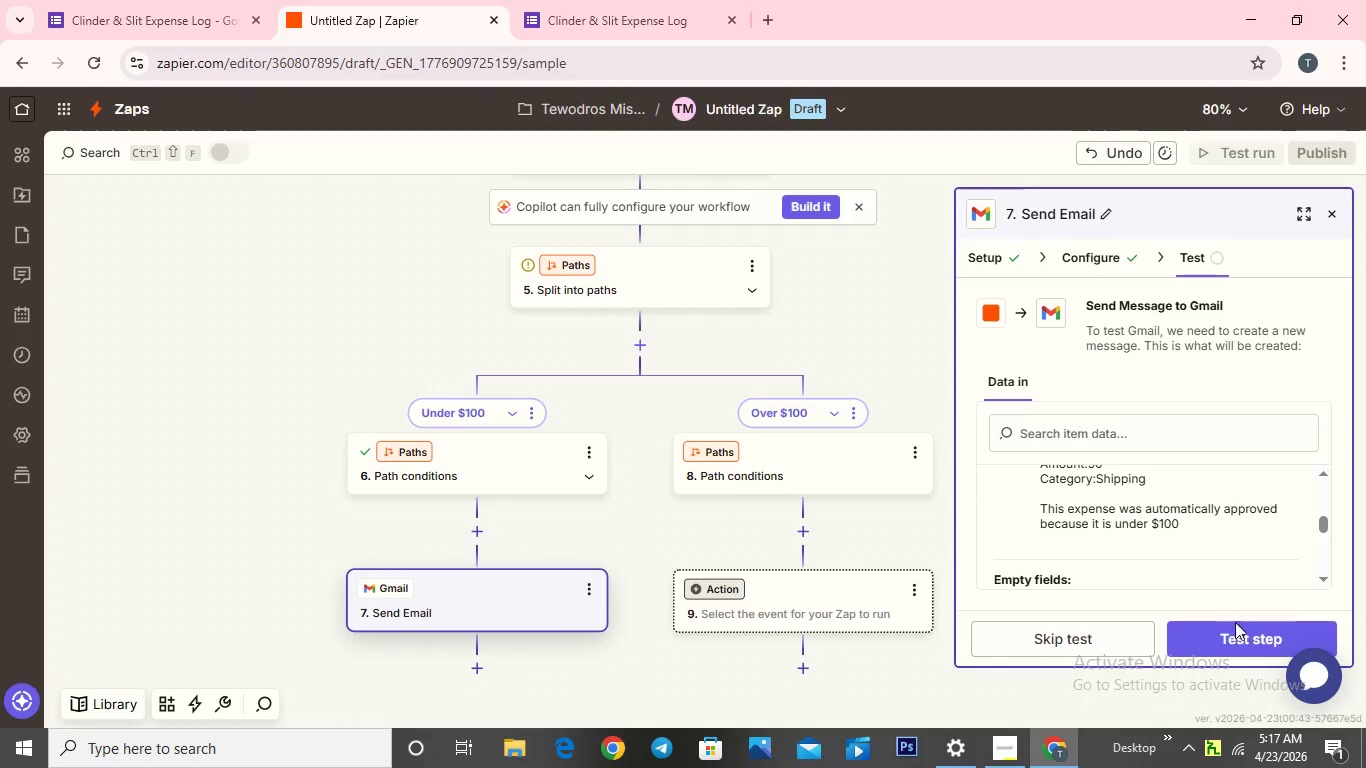 
left_click([1238, 637])
 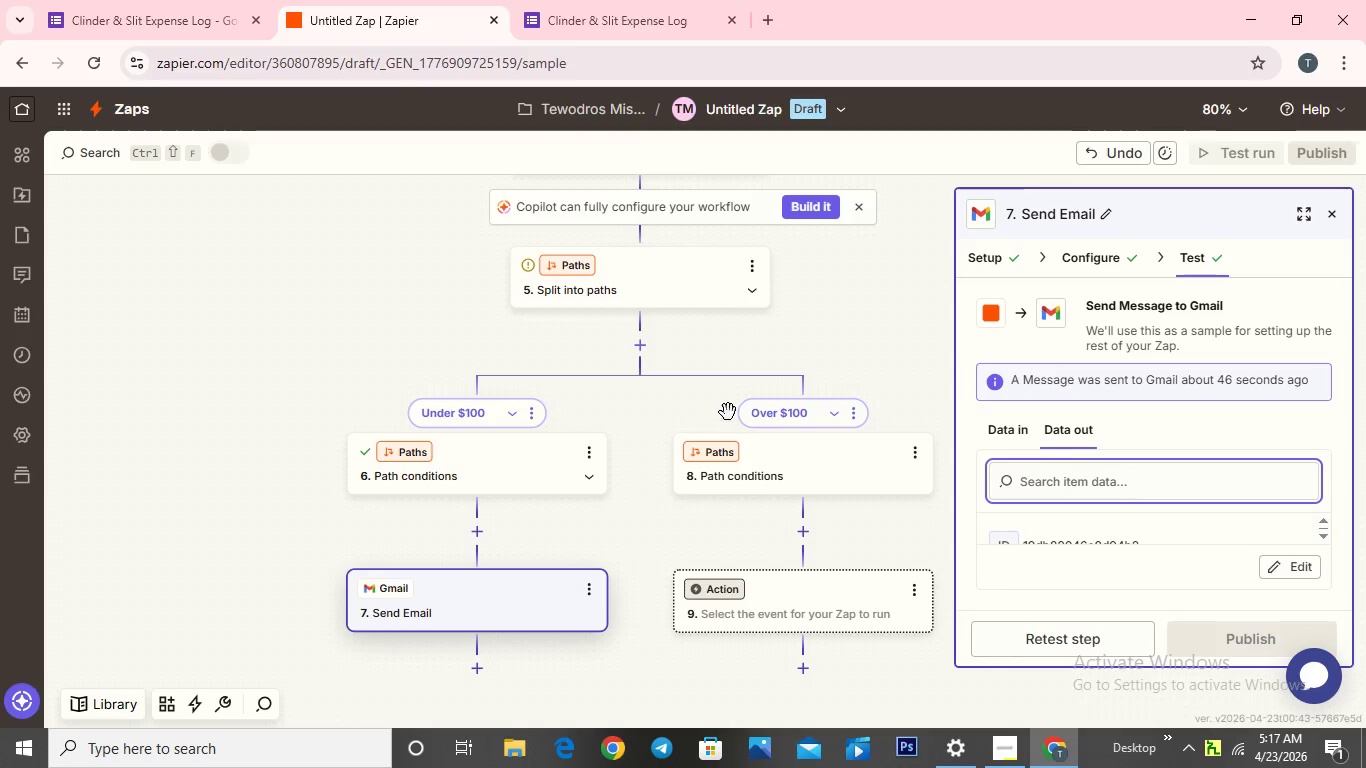 
wait(7.39)
 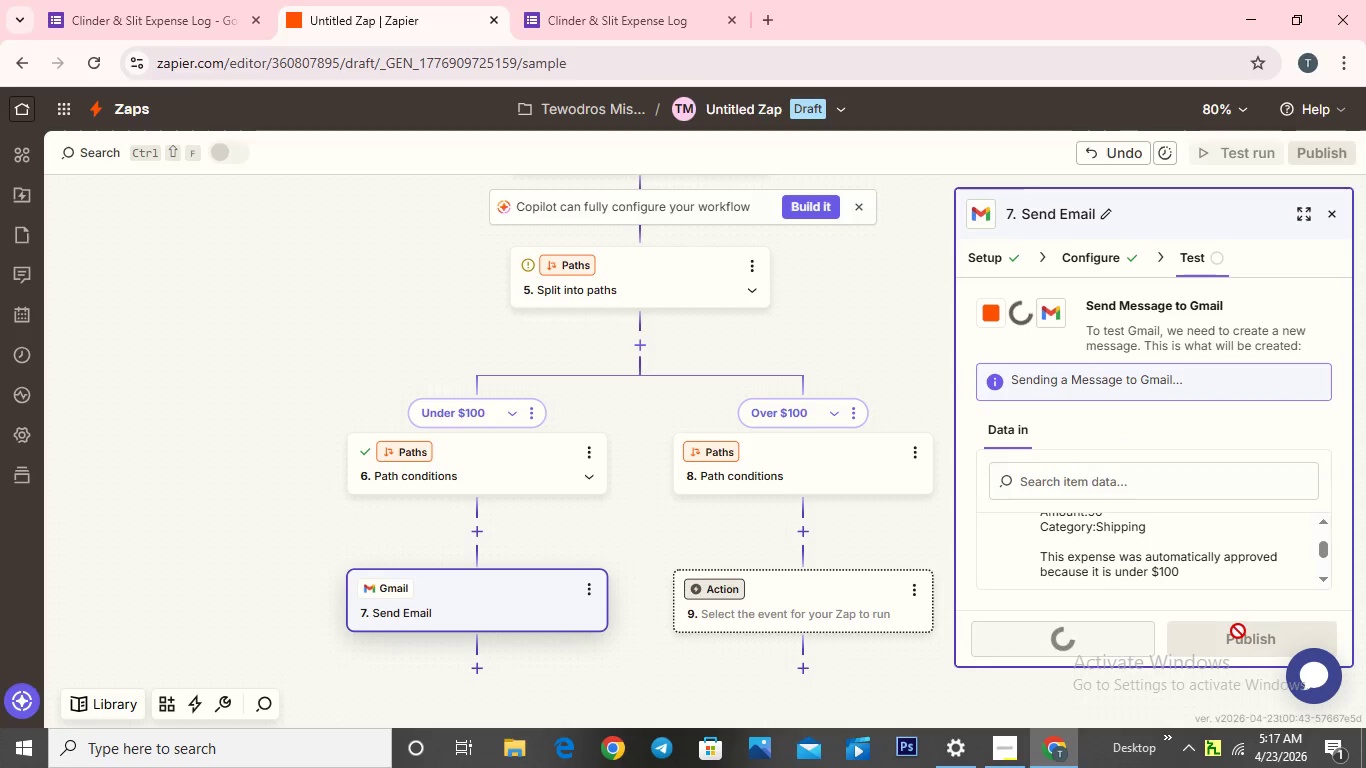 
left_click([780, 477])
 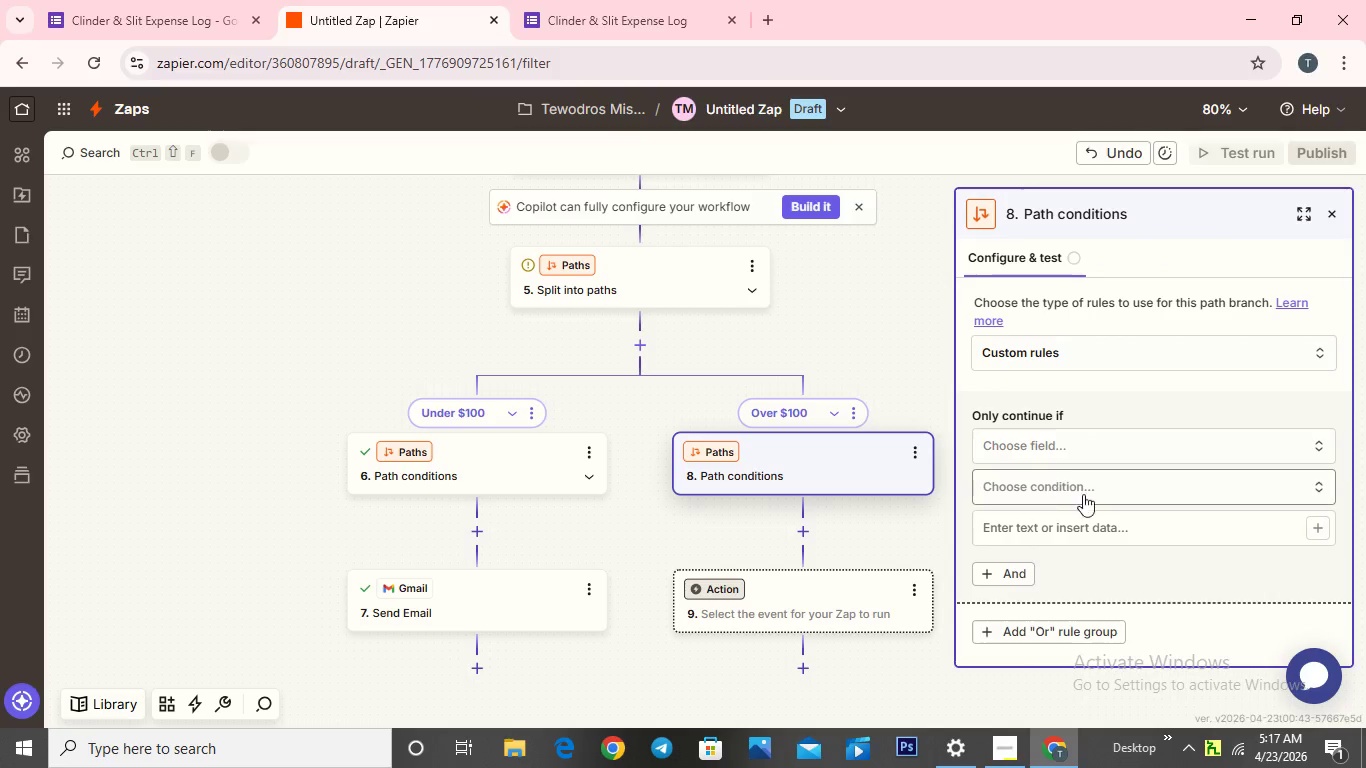 
left_click([1090, 435])
 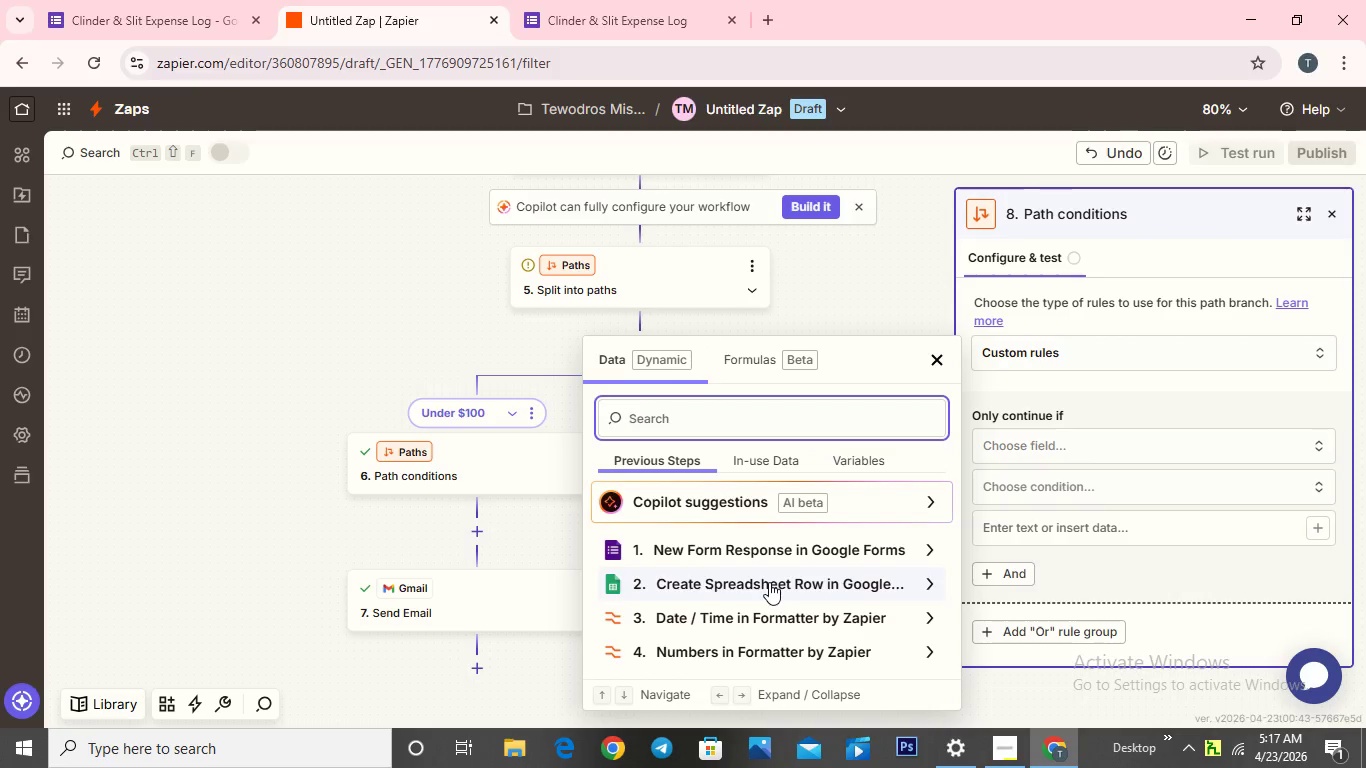 
scroll: coordinate [711, 608], scroll_direction: down, amount: 6.0
 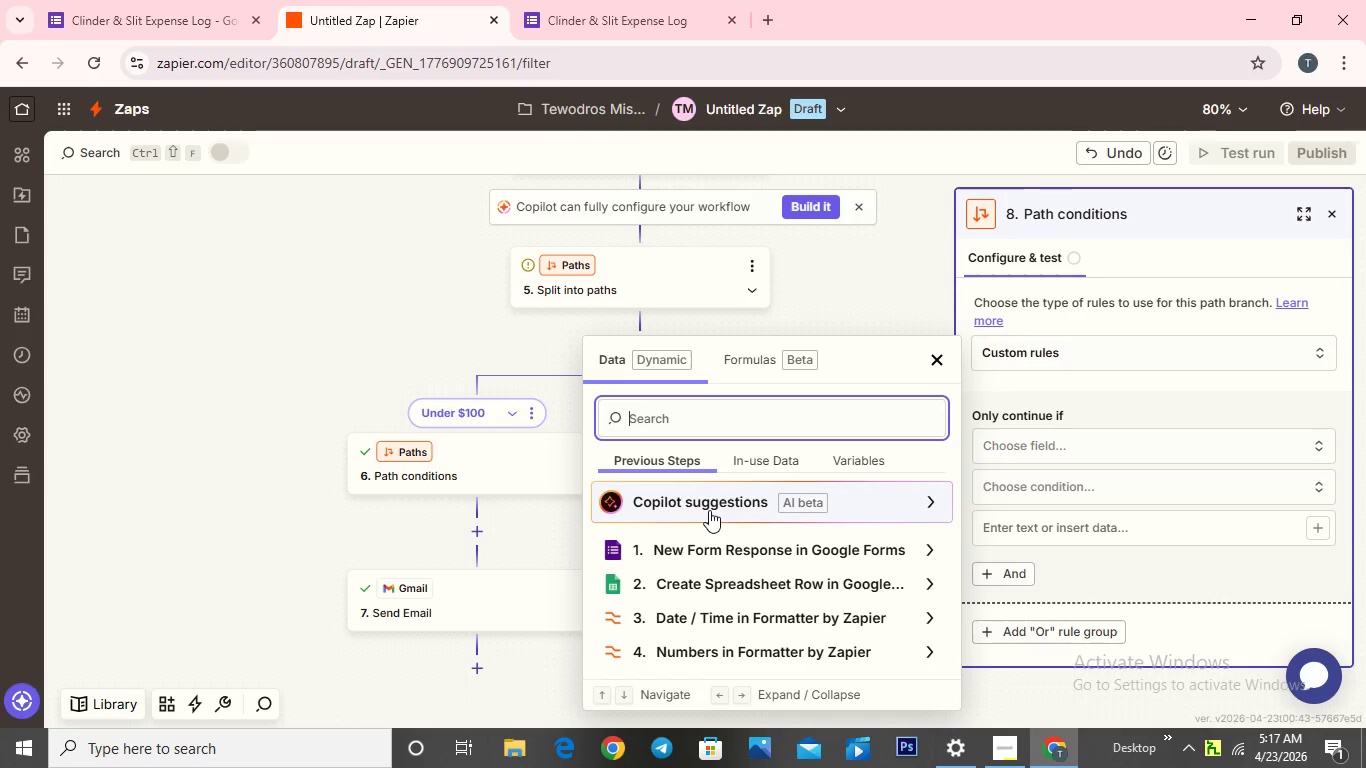 
mouse_move([708, 560])
 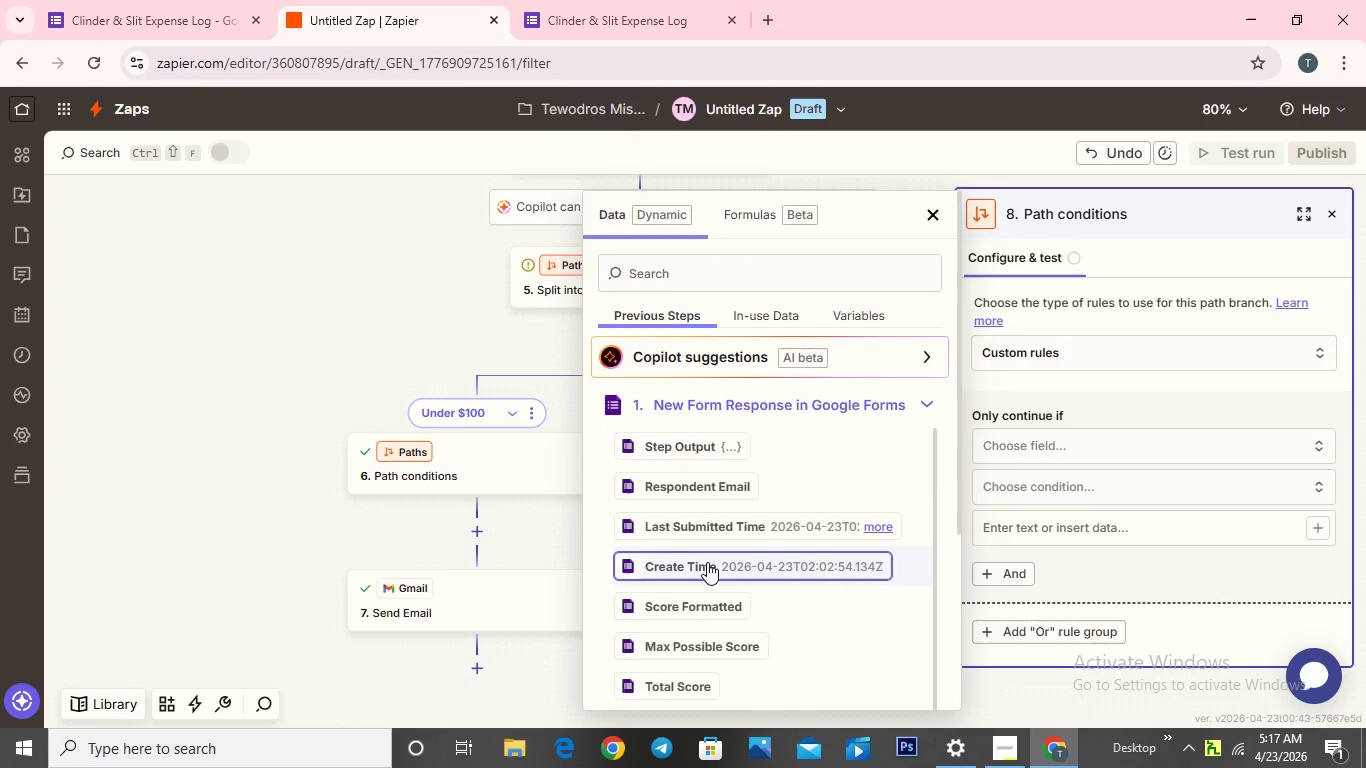 
scroll: coordinate [686, 618], scroll_direction: down, amount: 5.0
 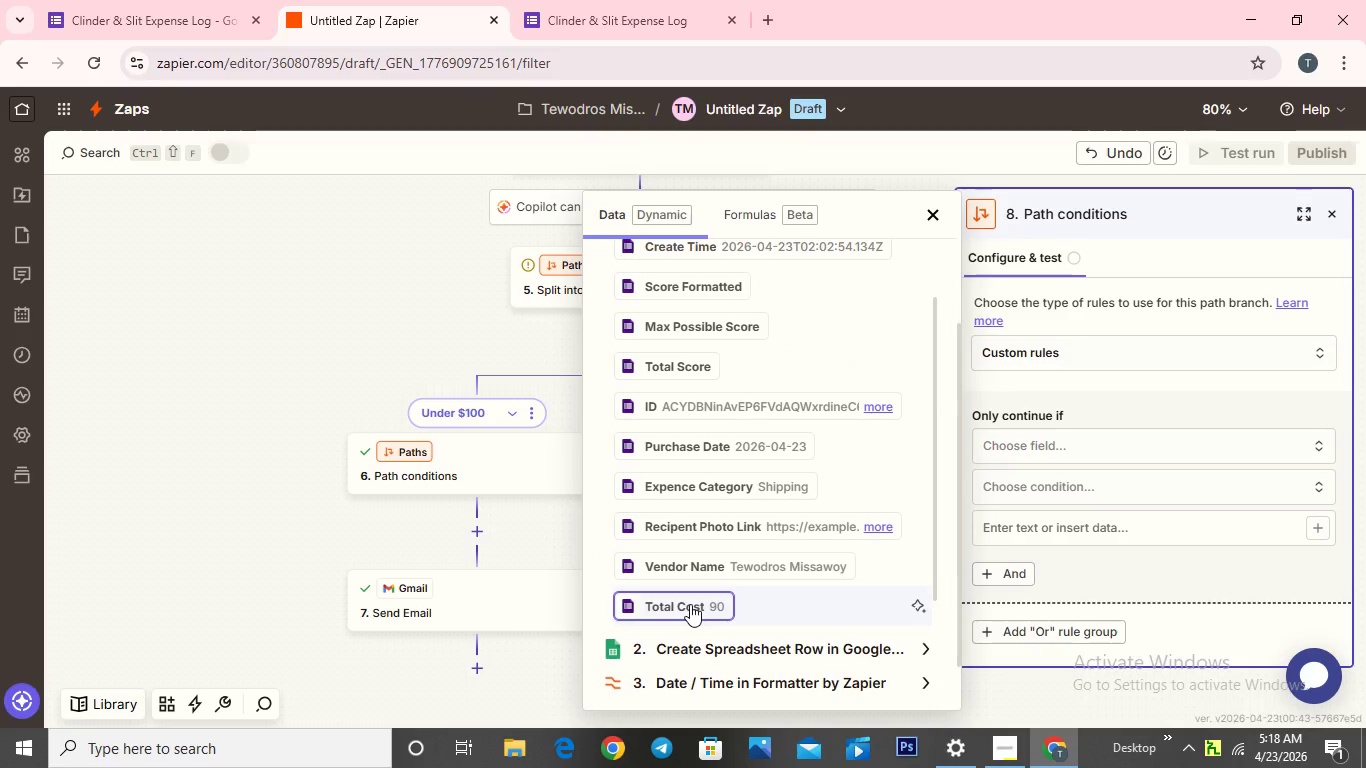 
left_click([690, 604])
 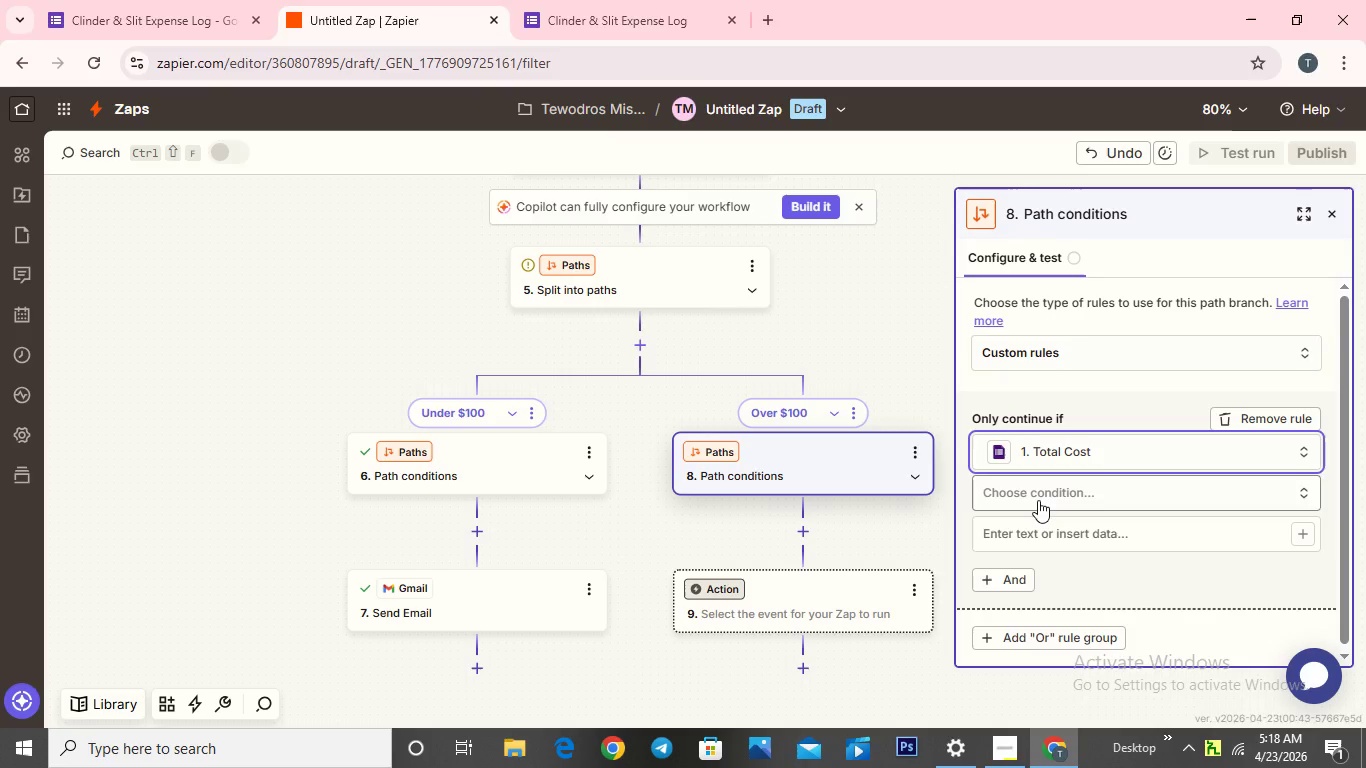 
left_click([1041, 490])
 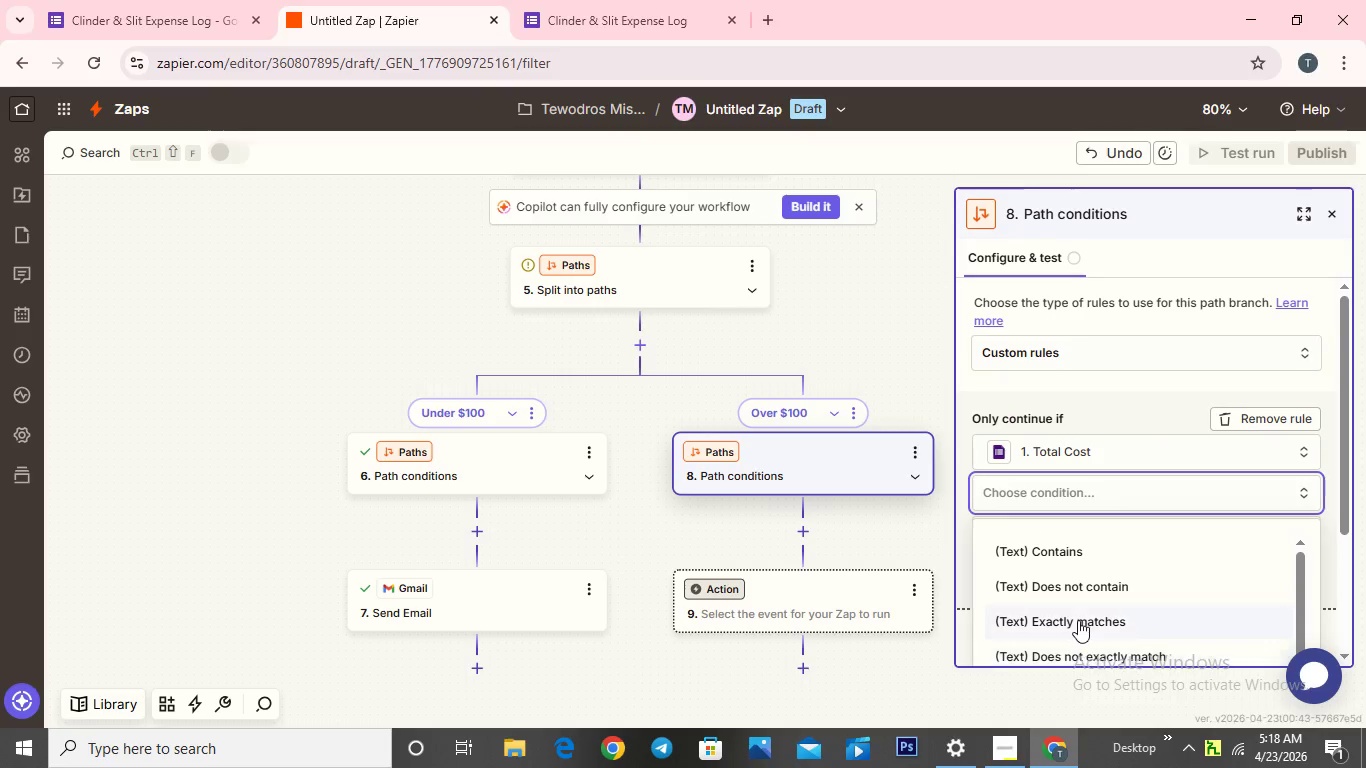 
scroll: coordinate [1078, 614], scroll_direction: down, amount: 3.0
 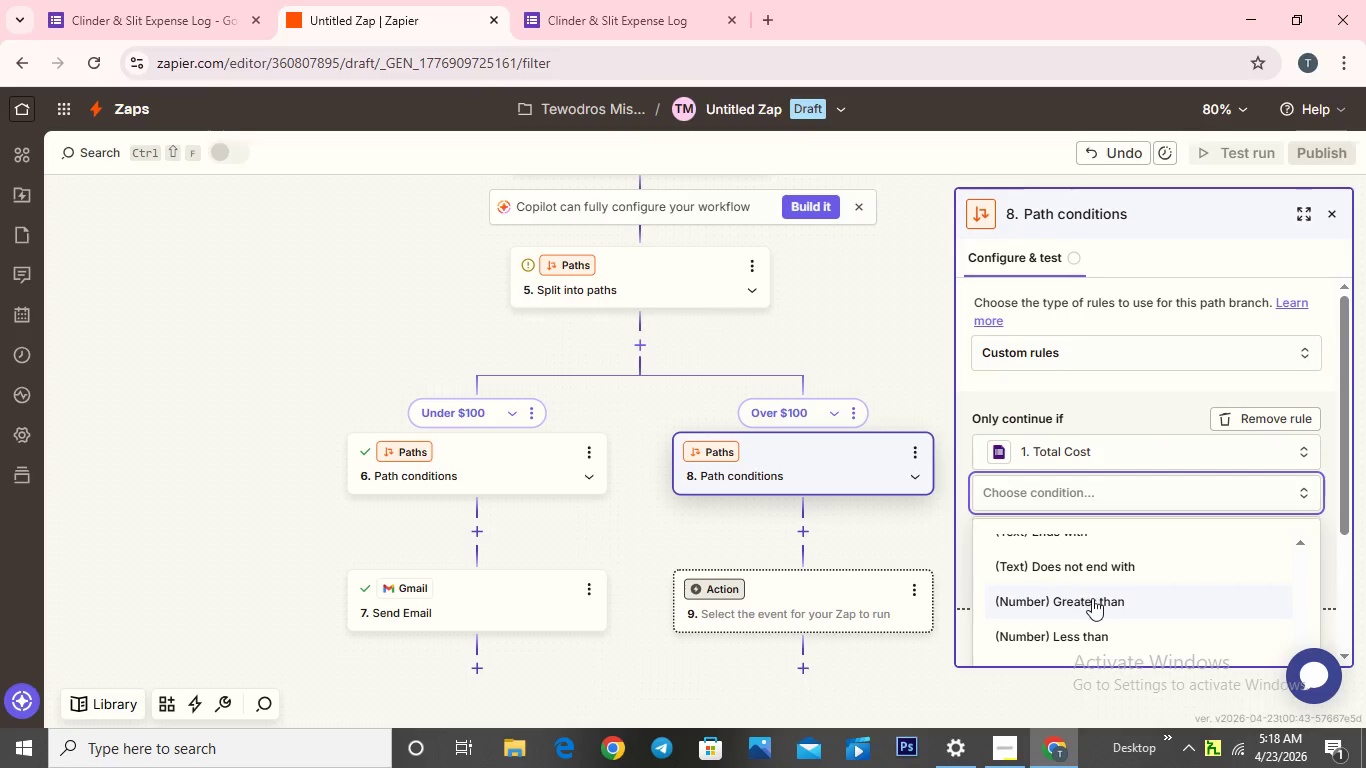 
left_click([1092, 598])
 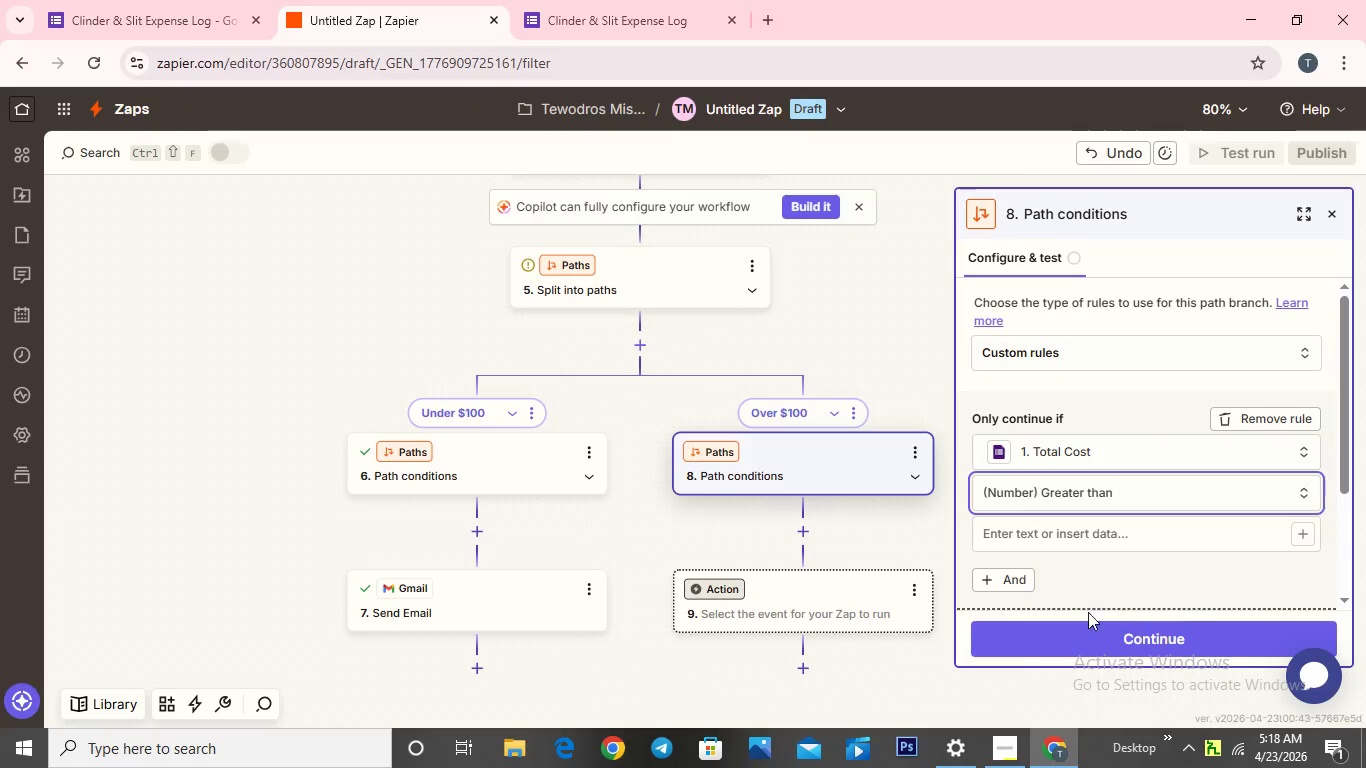 
left_click([1088, 630])
 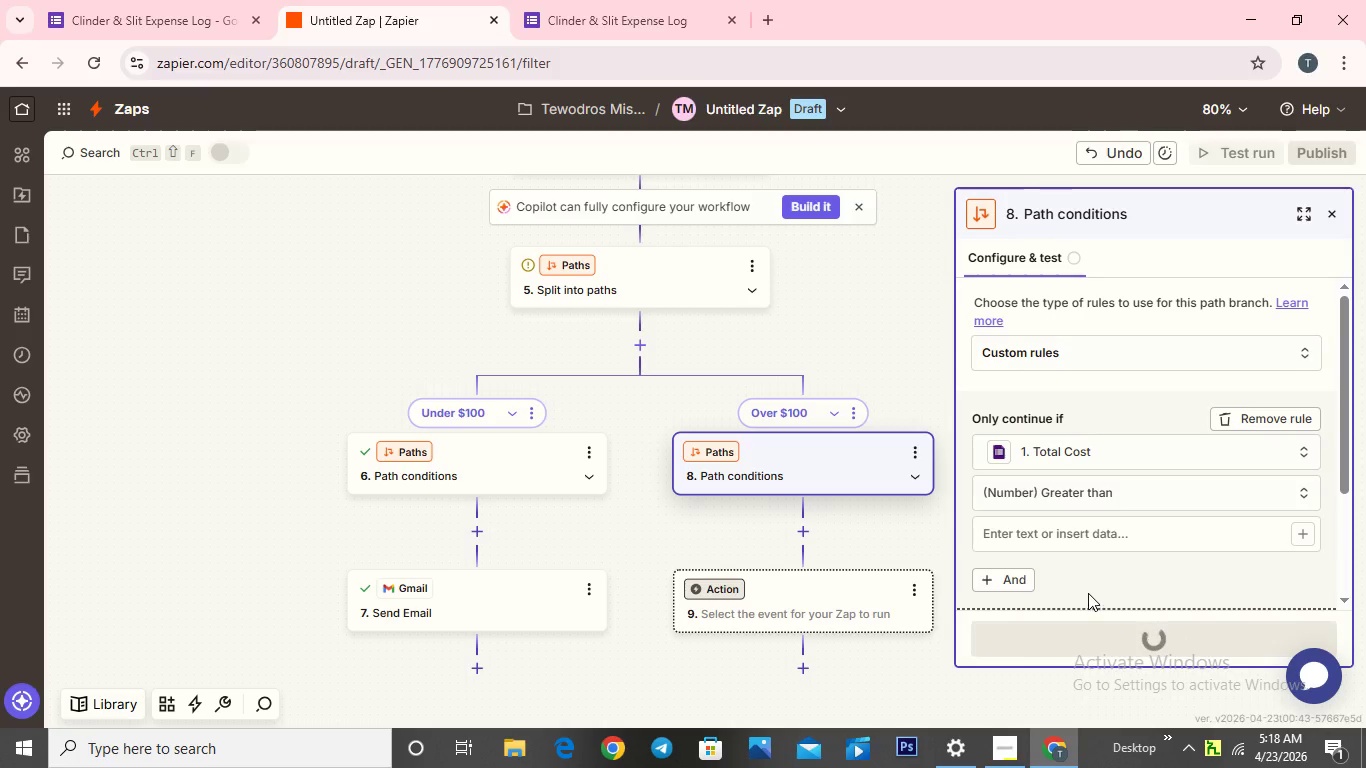 
mouse_move([1078, 568])
 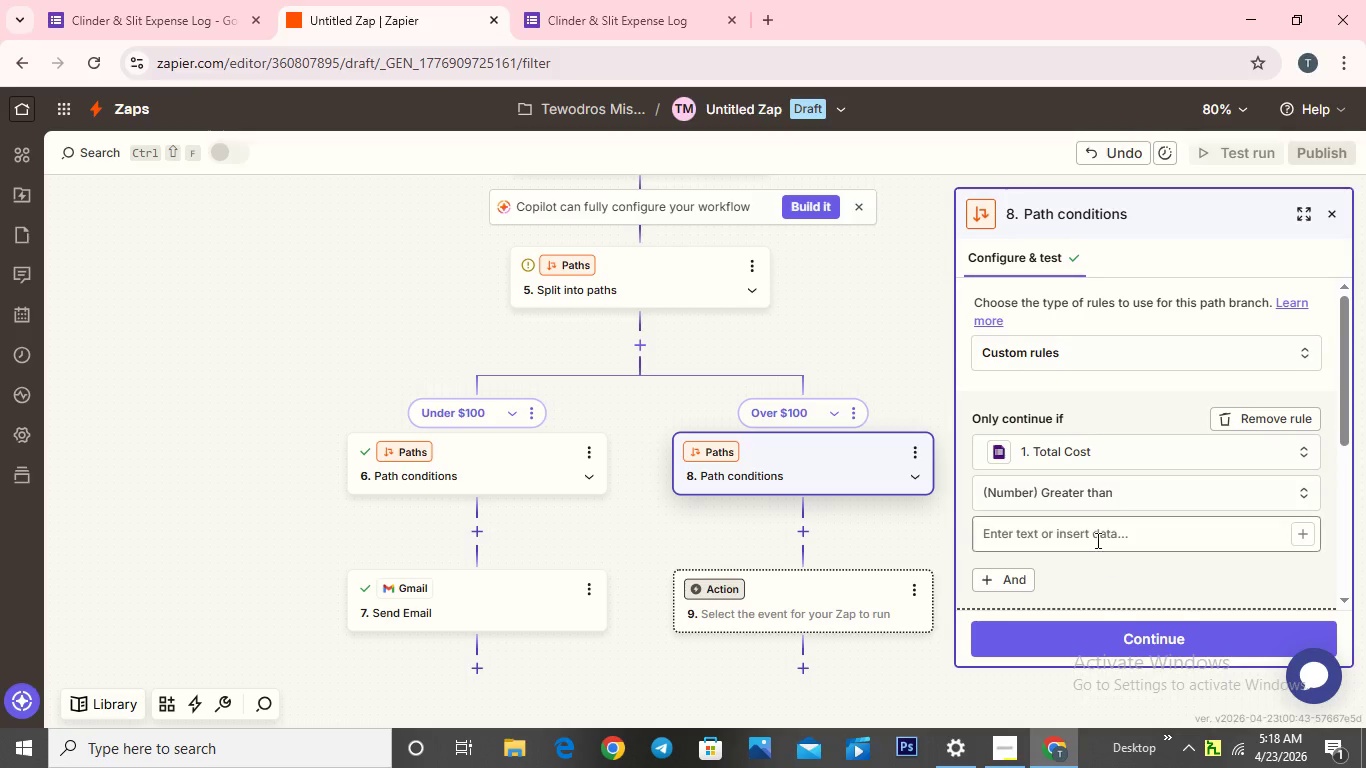 
left_click([1093, 535])
 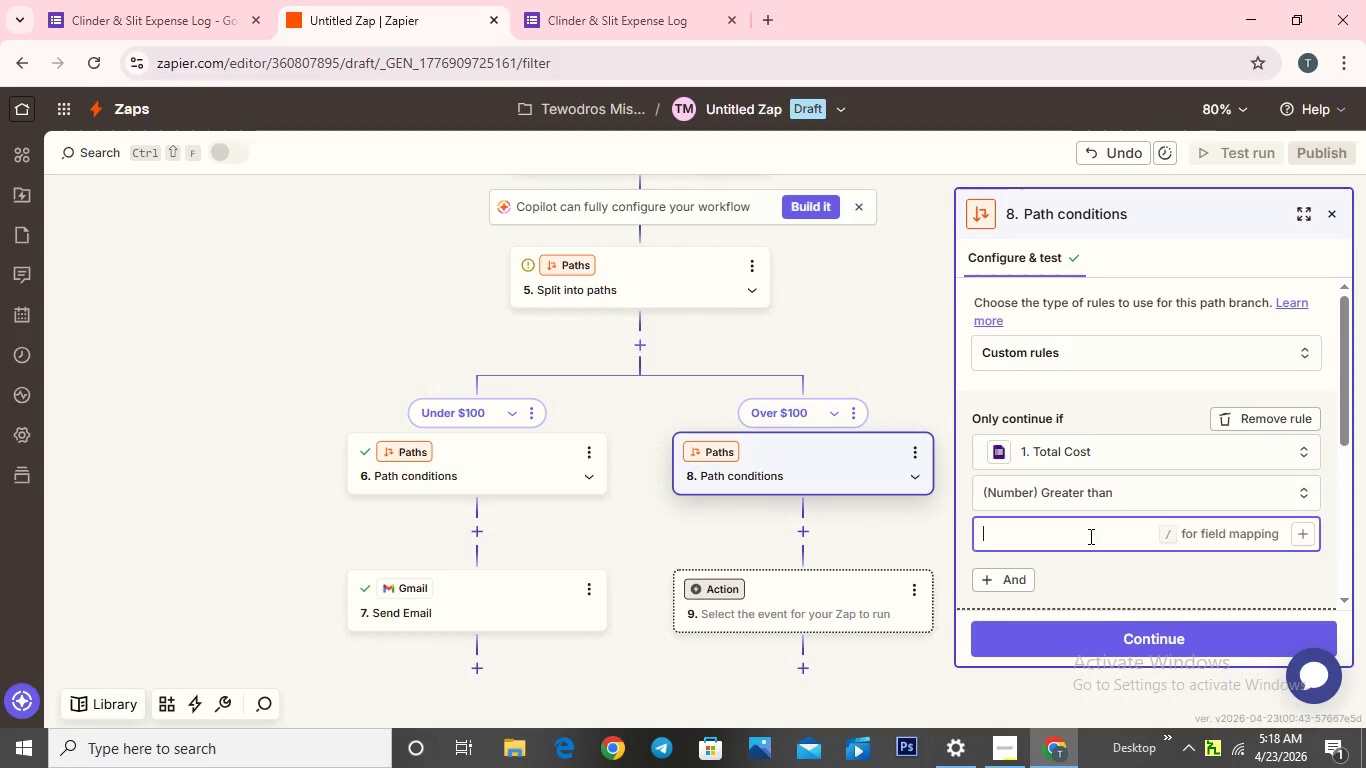 
type(100)
 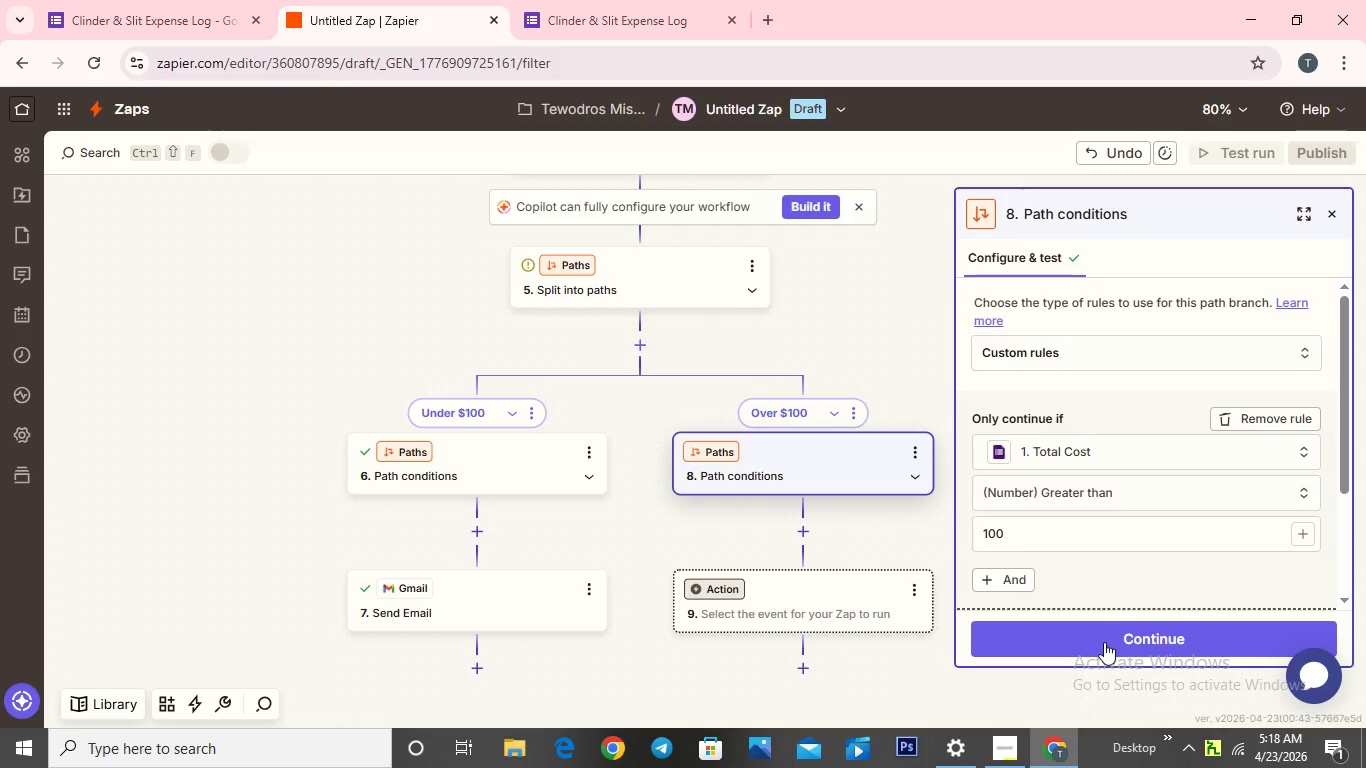 
mouse_move([1121, 590])
 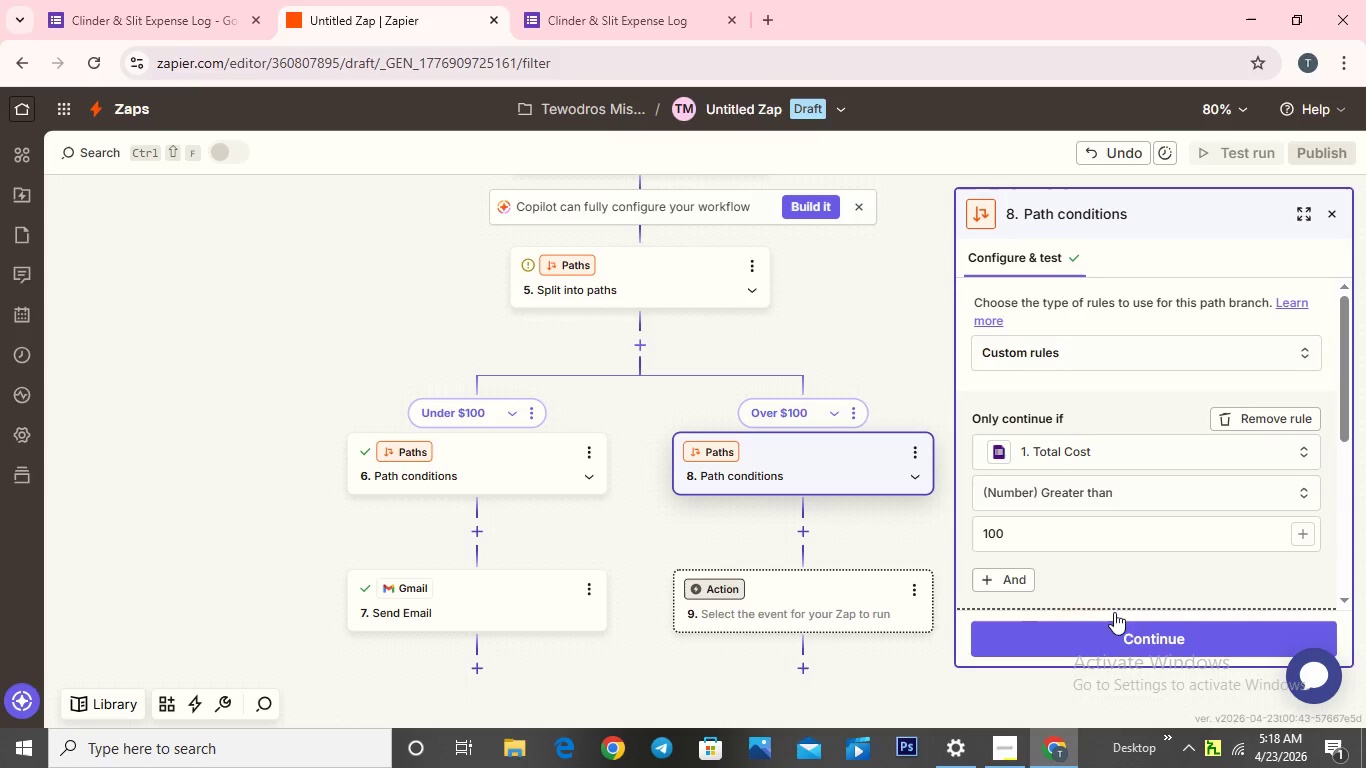 
mouse_move([1075, 626])
 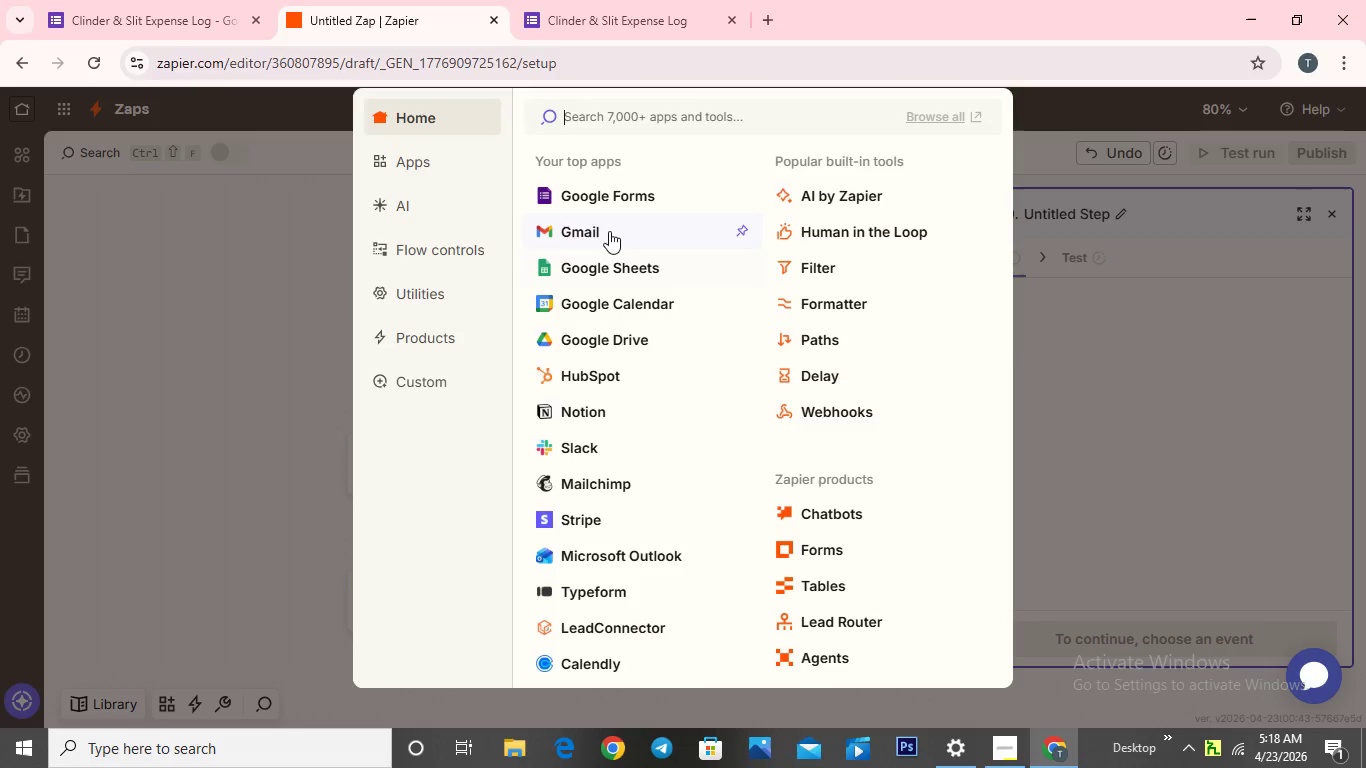 
left_click([607, 229])
 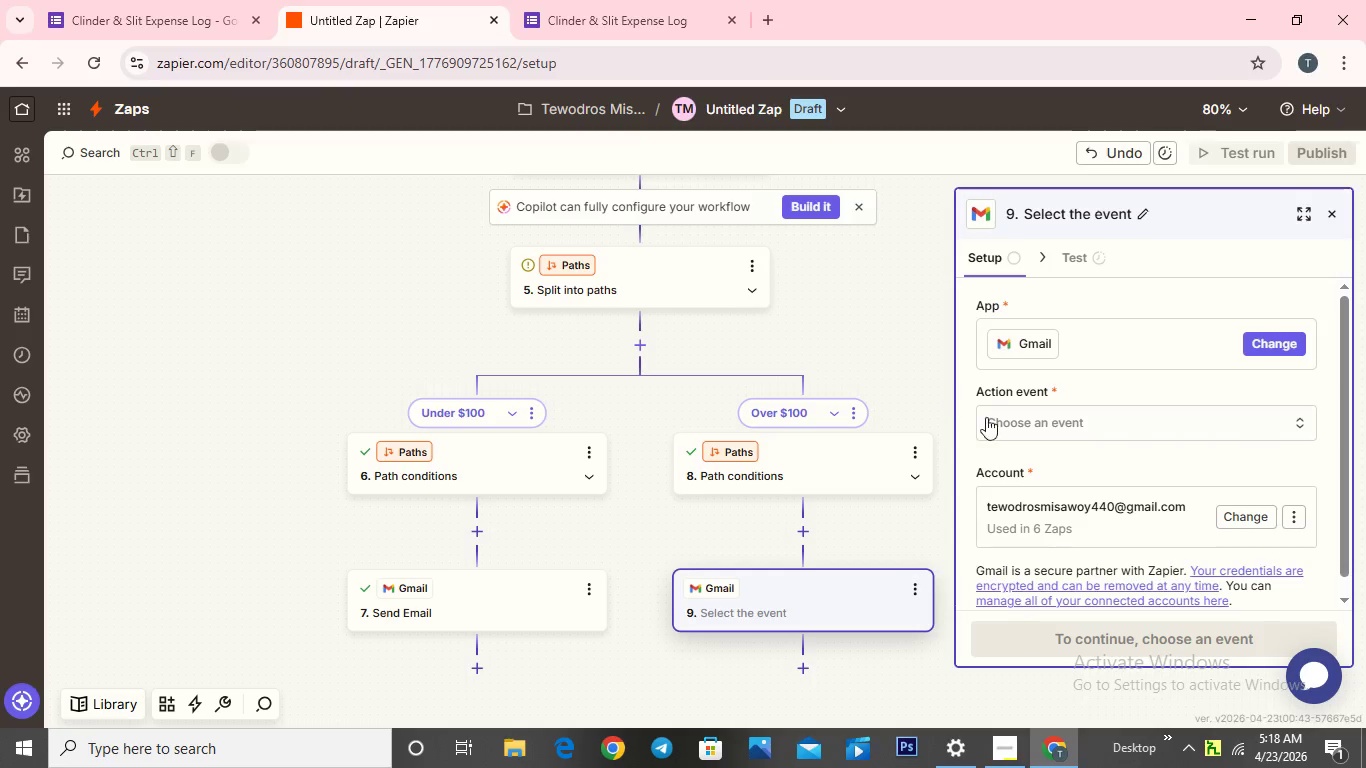 
left_click([1008, 414])
 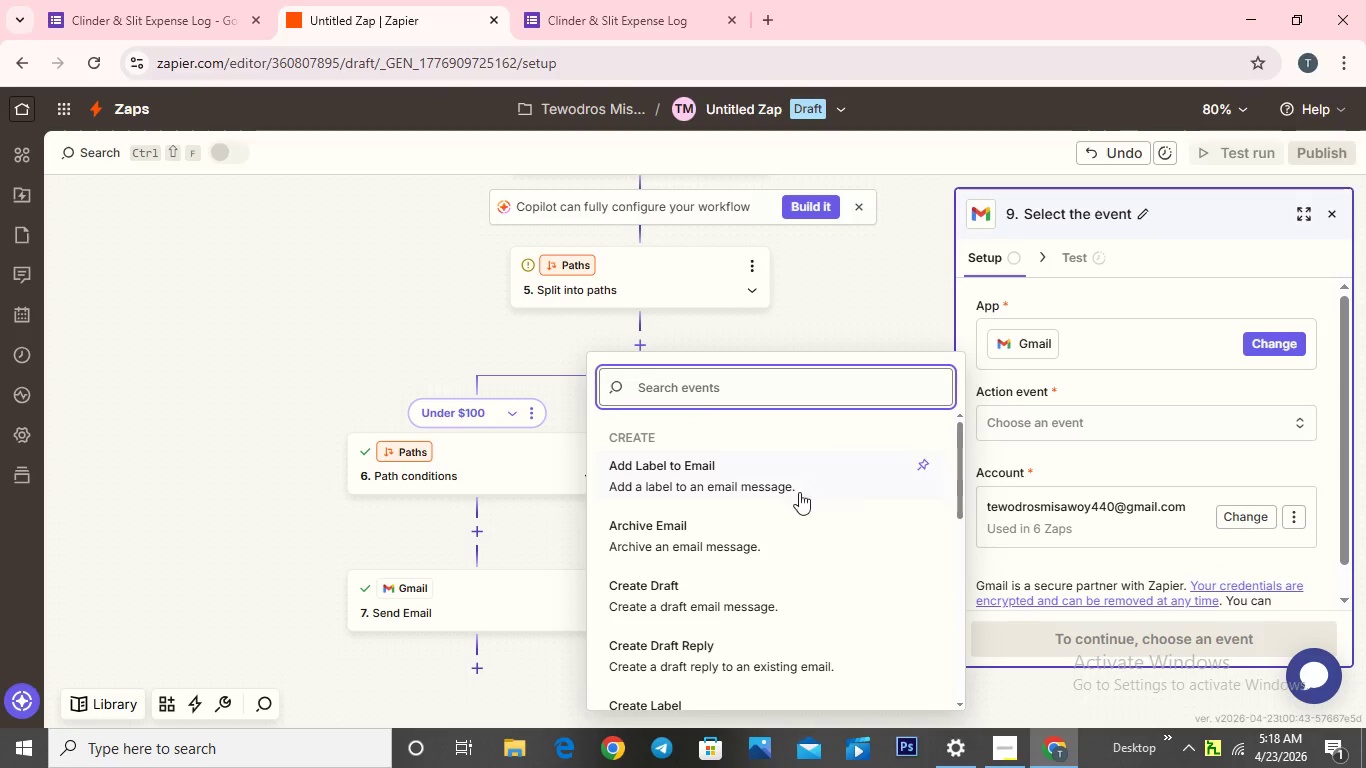 
scroll: coordinate [754, 525], scroll_direction: down, amount: 5.0
 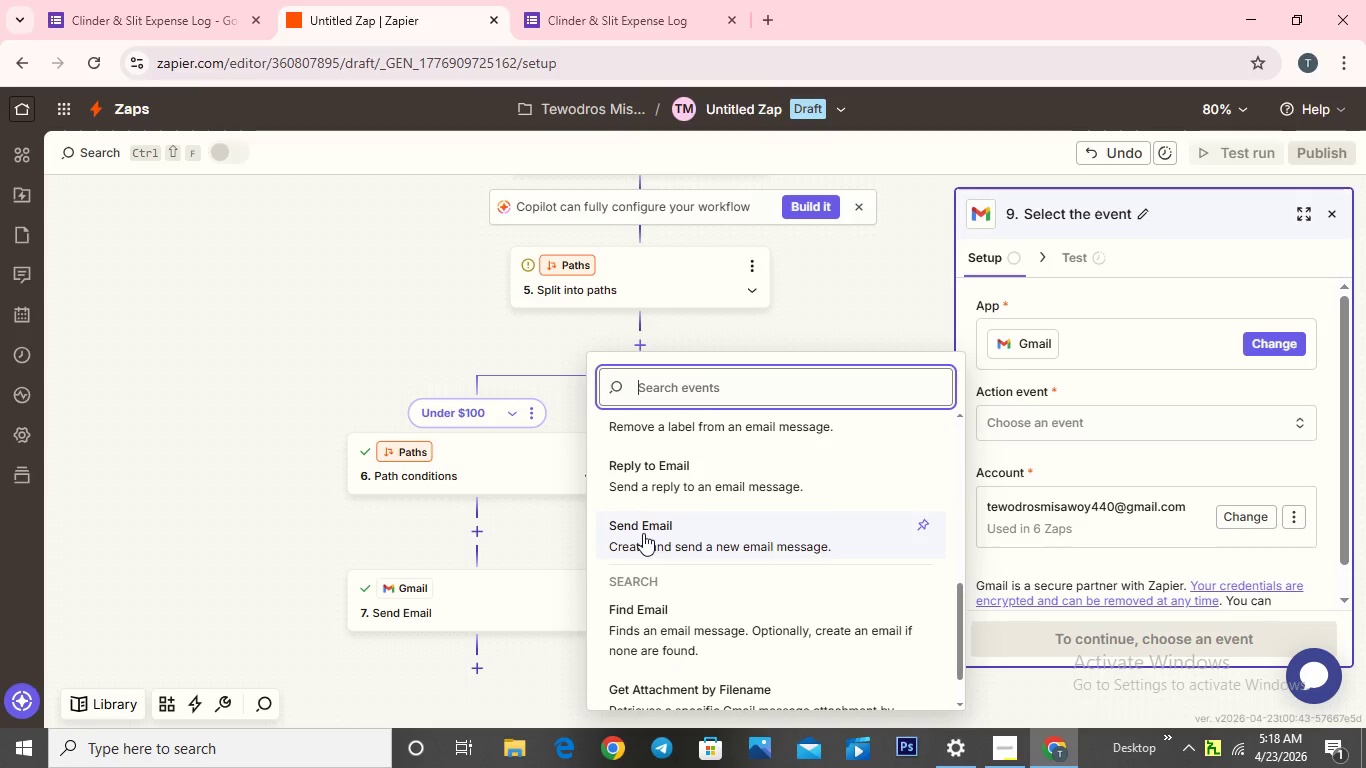 
left_click([643, 533])
 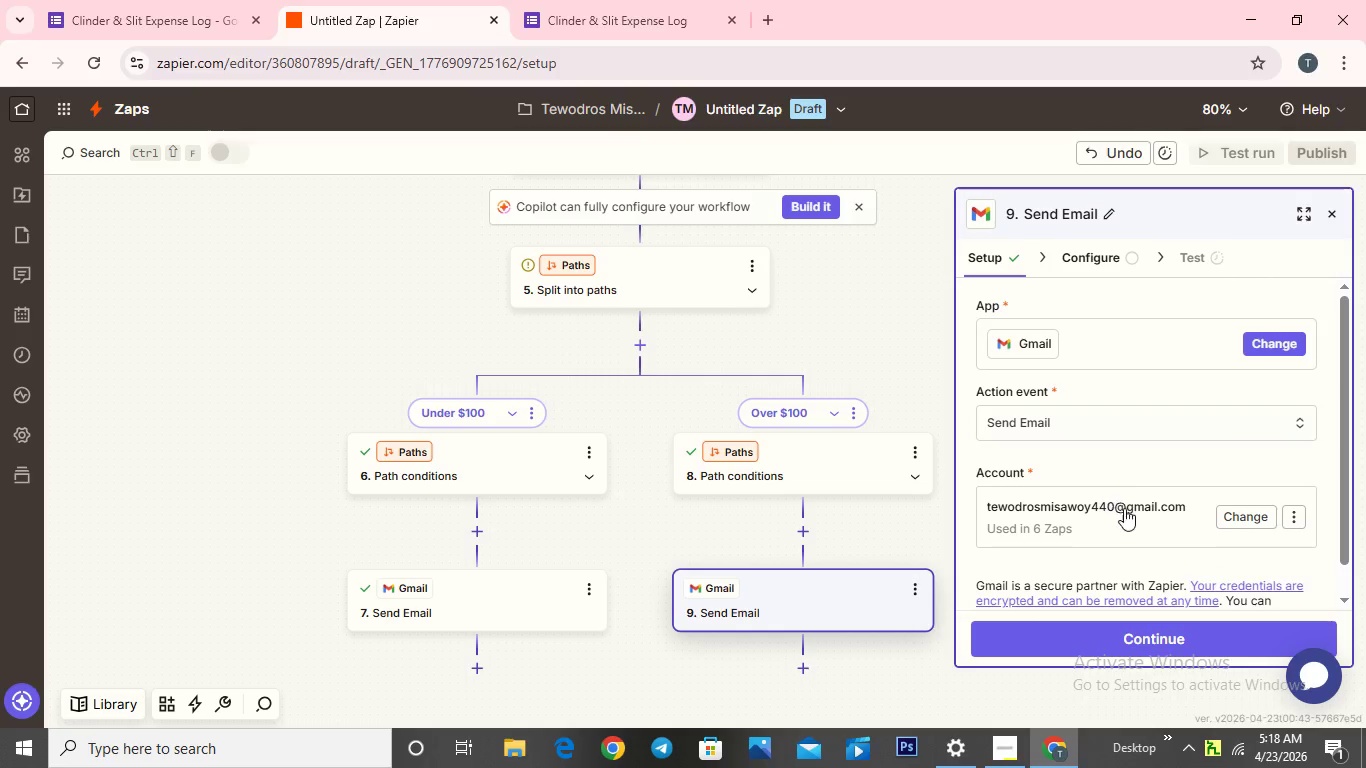 
mouse_move([1157, 618])
 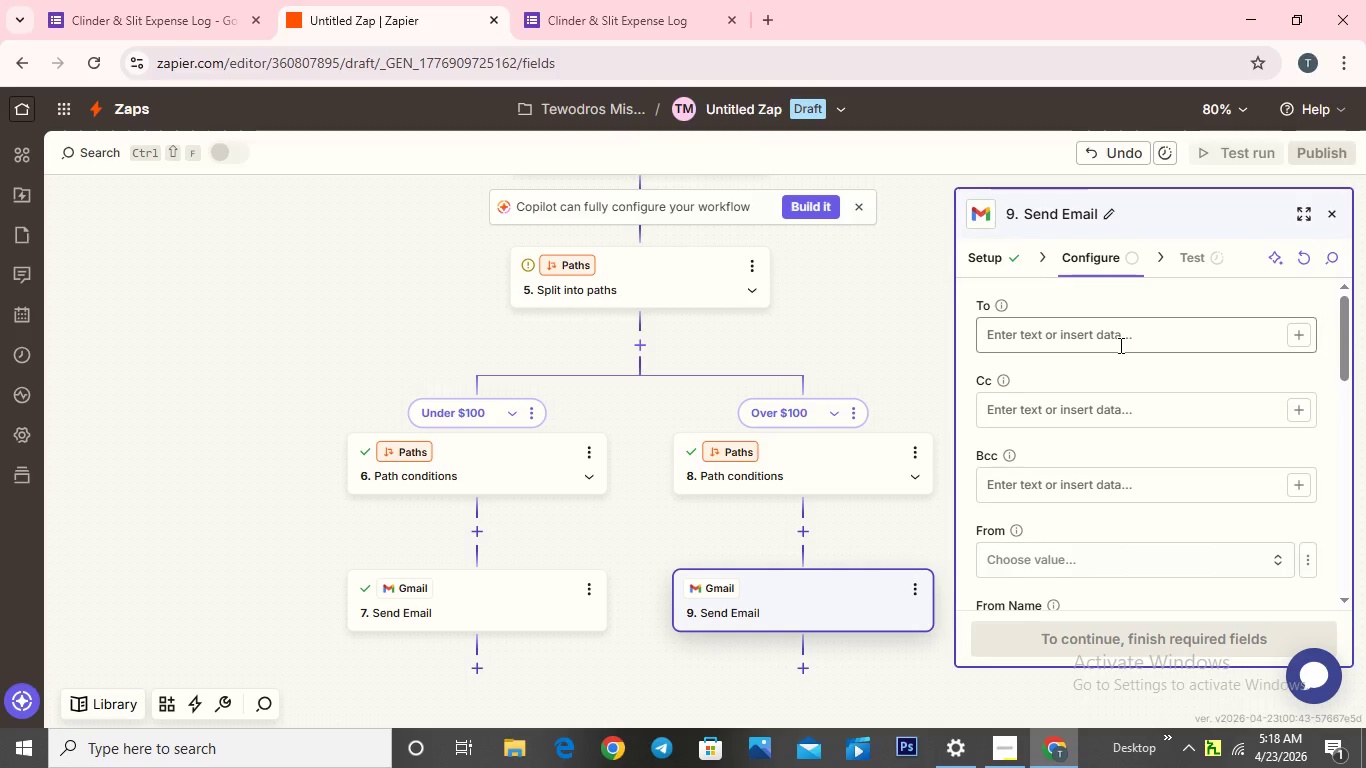 
left_click([1119, 345])
 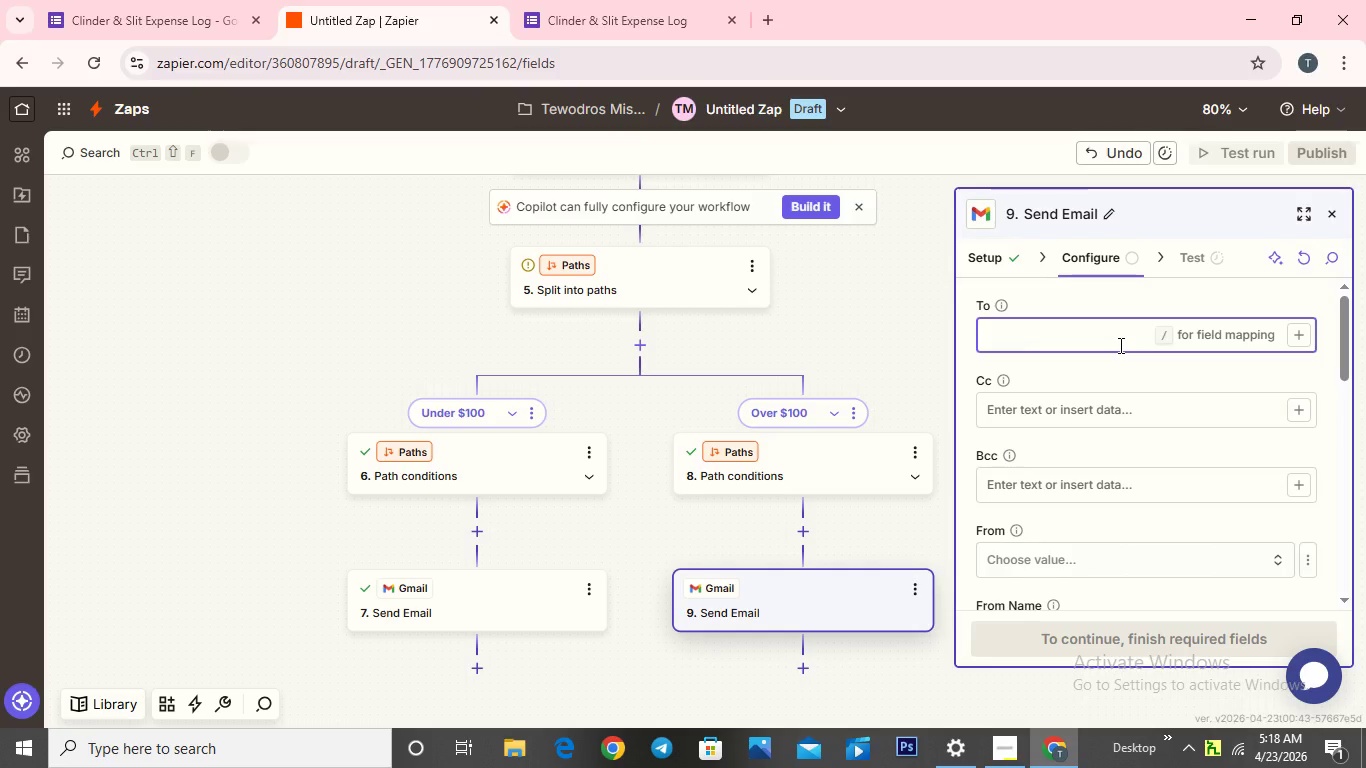 
type(alemtsehaygormas@gmail.com)
 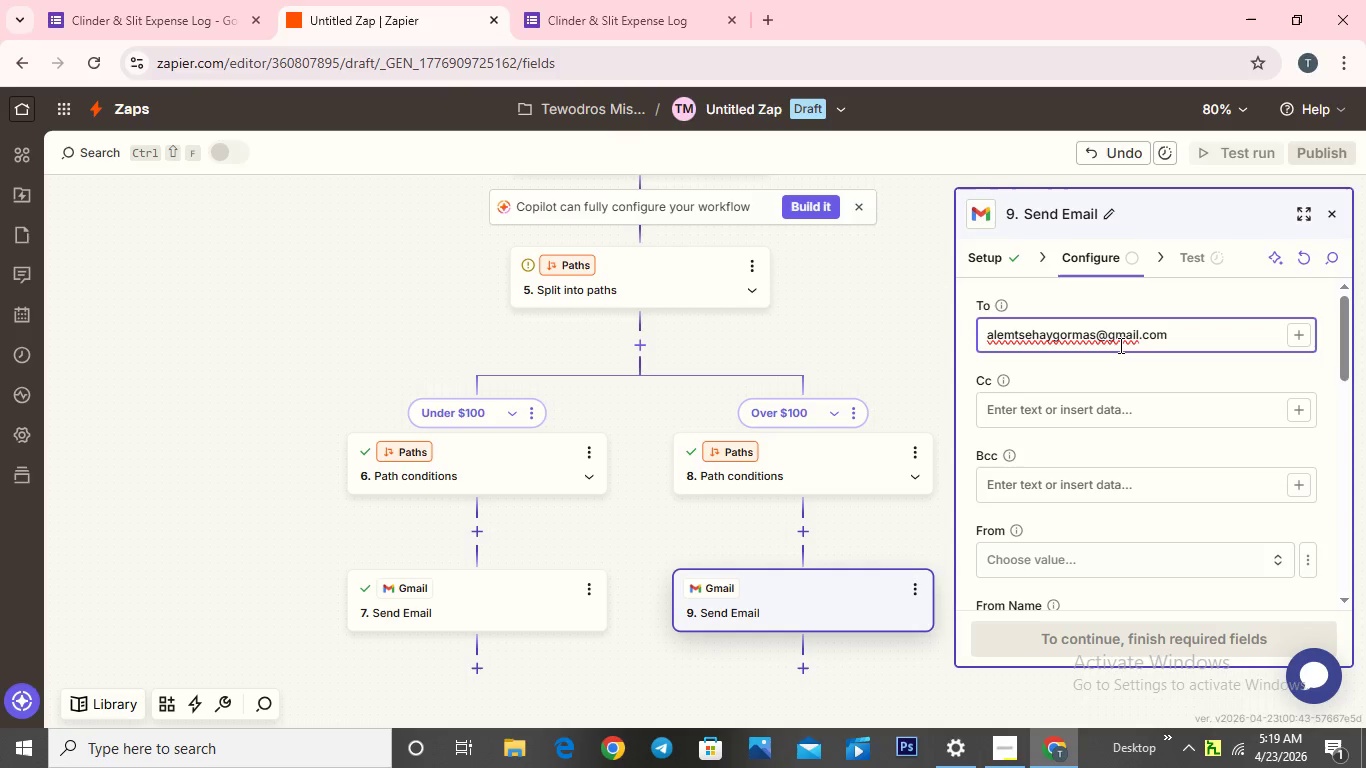 
wait(8.98)
 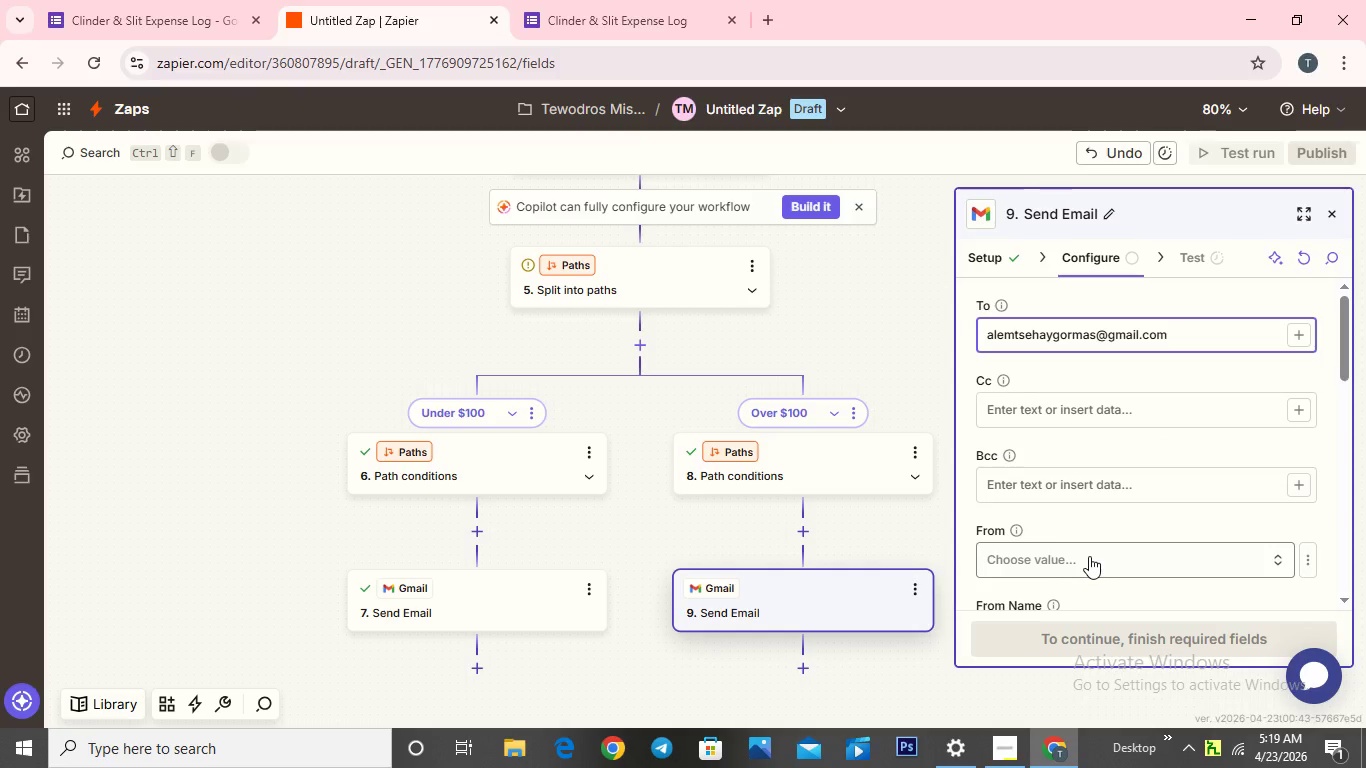 
scroll: coordinate [1091, 535], scroll_direction: down, amount: 1.0
 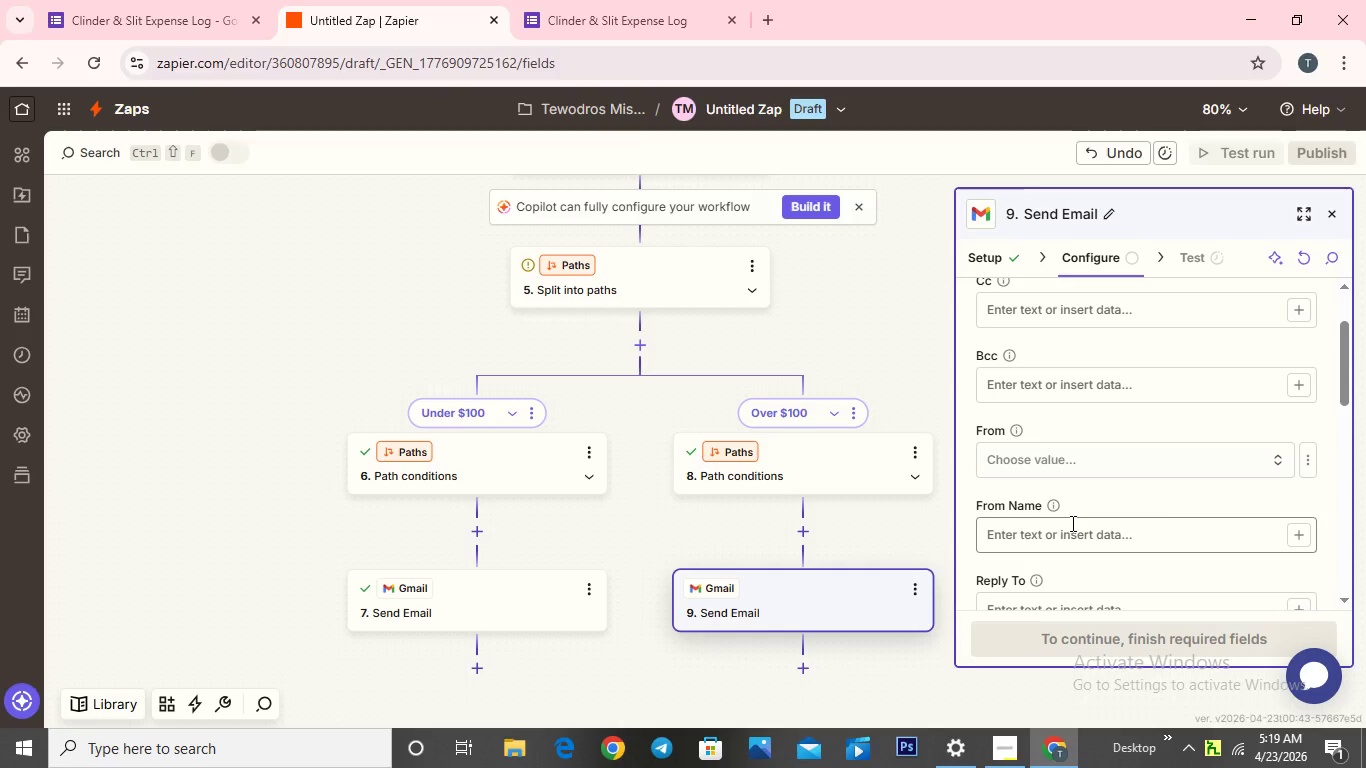 
scroll: coordinate [1071, 523], scroll_direction: up, amount: 2.0
 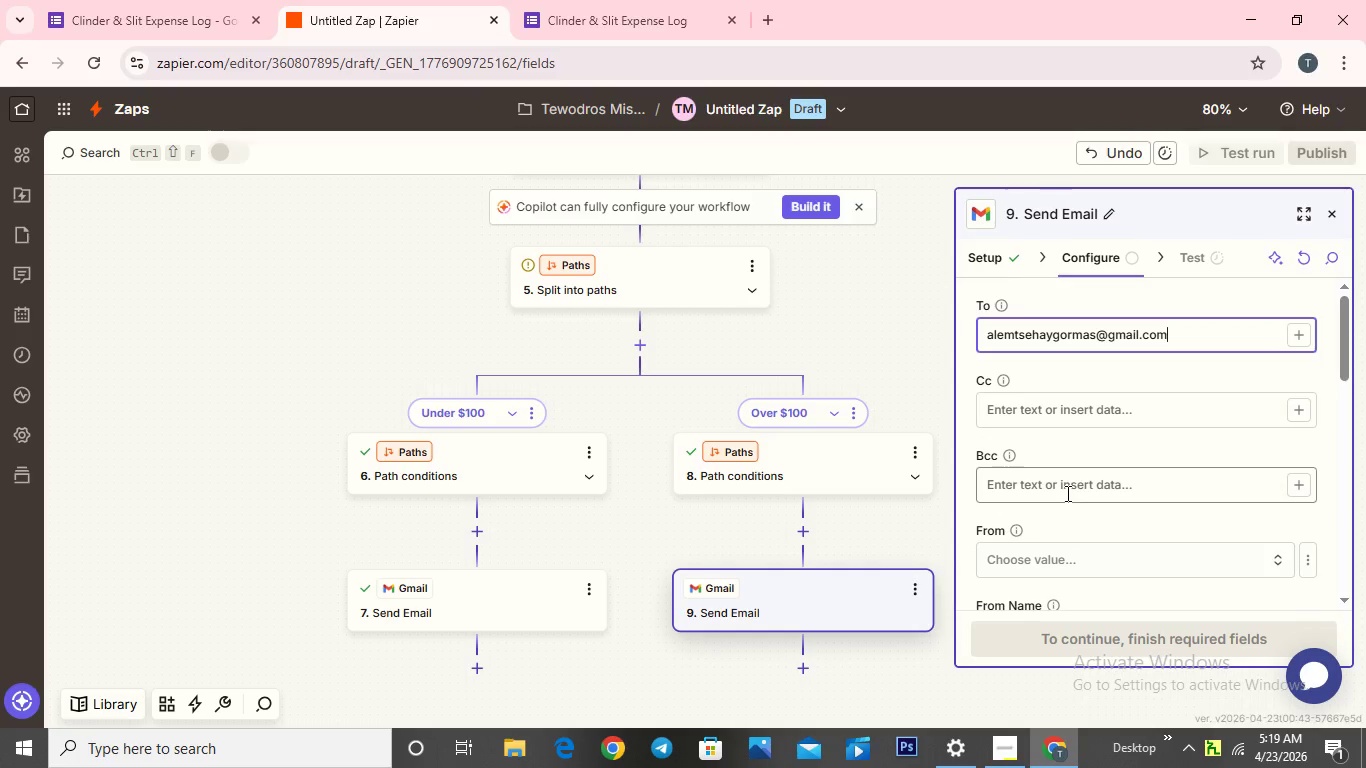 
scroll: coordinate [1066, 493], scroll_direction: down, amount: 1.0
 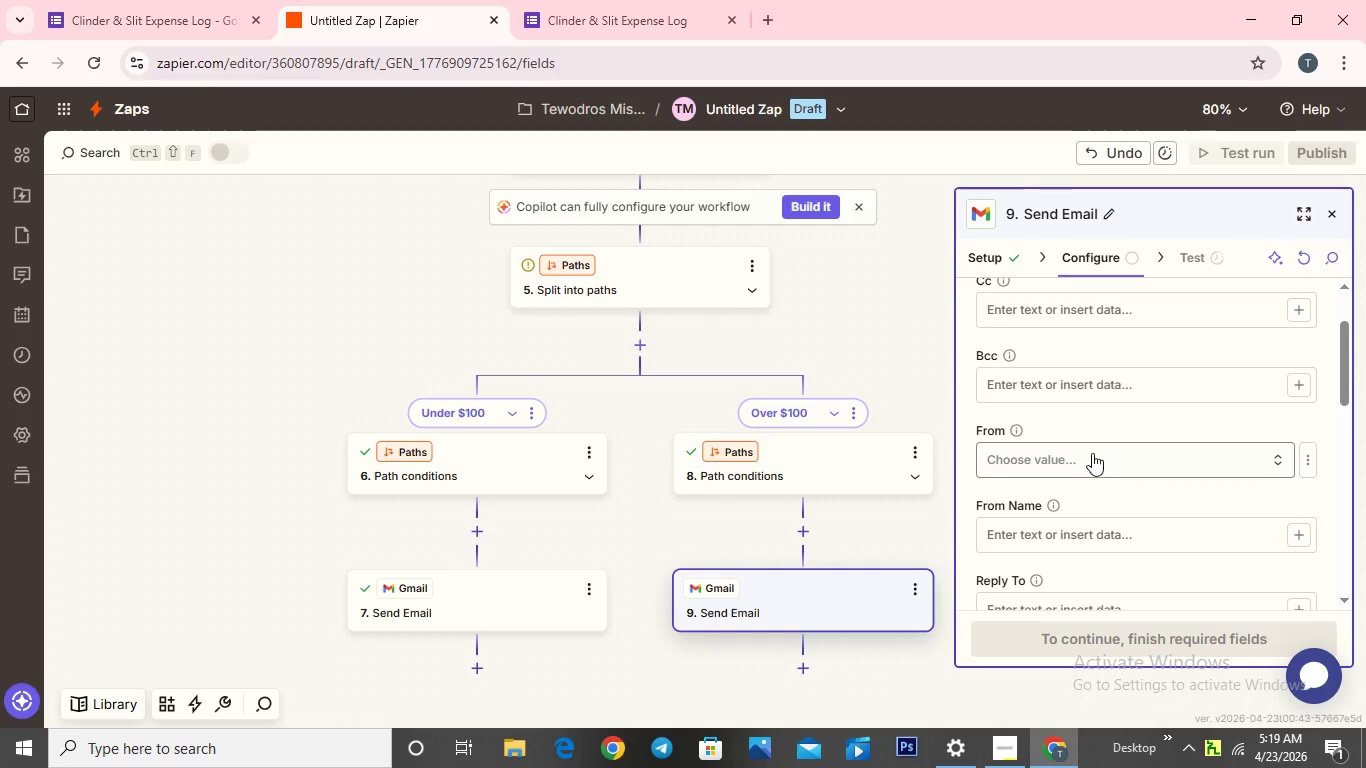 
wait(6.84)
 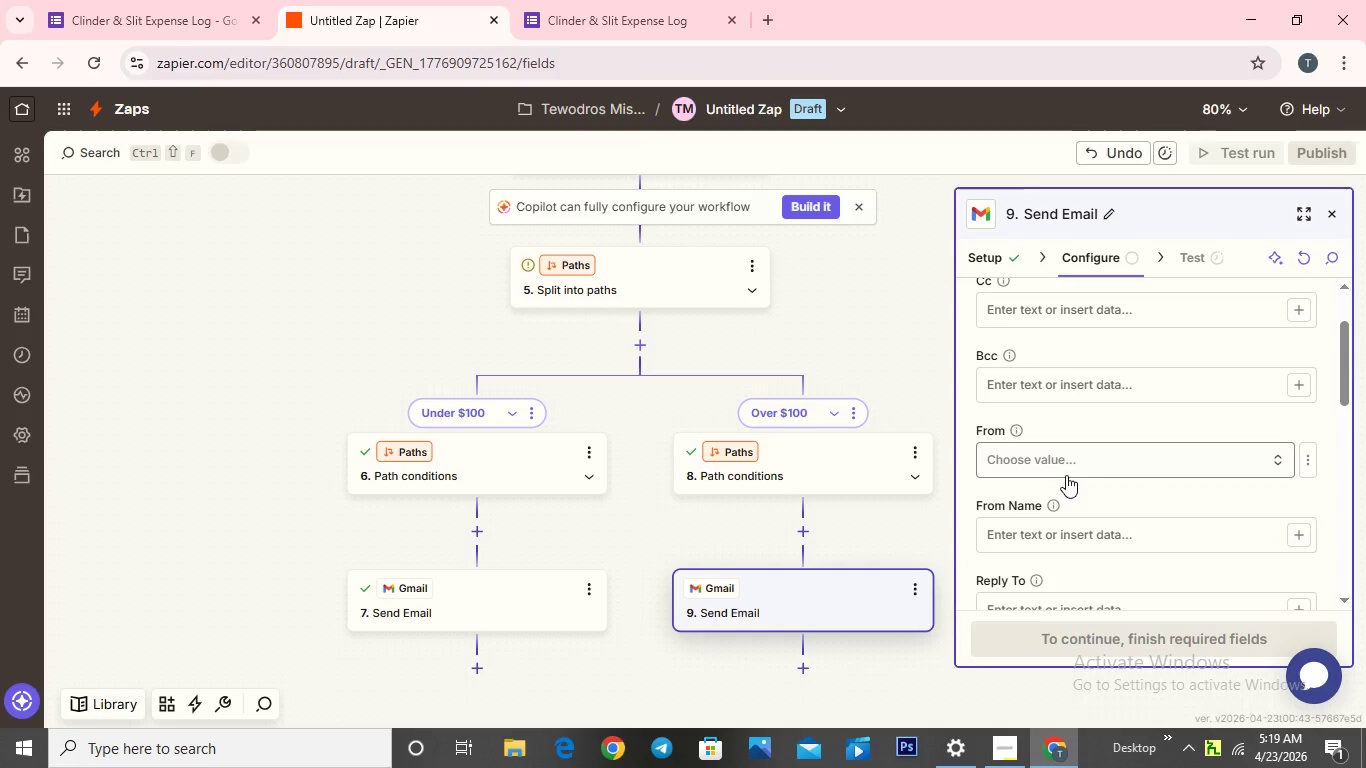 
scroll: coordinate [1029, 429], scroll_direction: up, amount: 3.0
 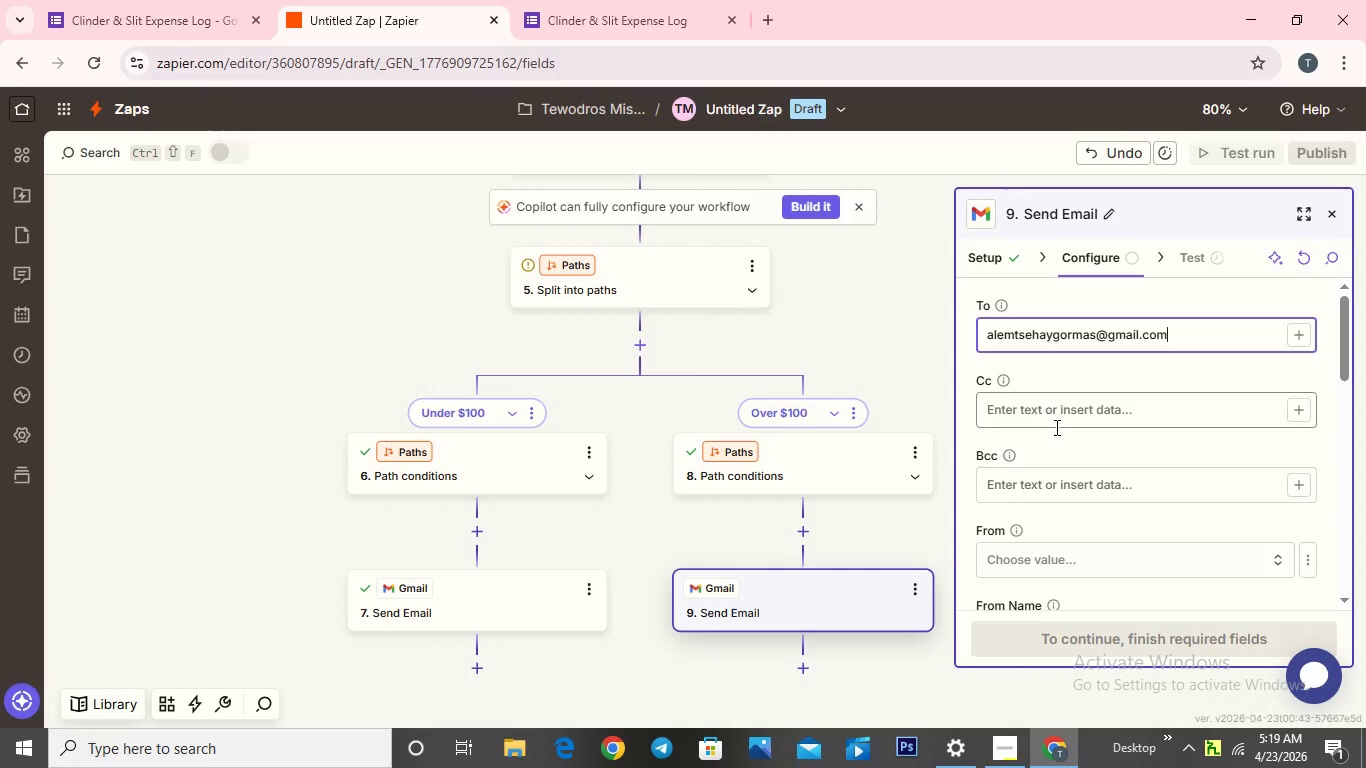 
scroll: coordinate [1055, 427], scroll_direction: down, amount: 2.0
 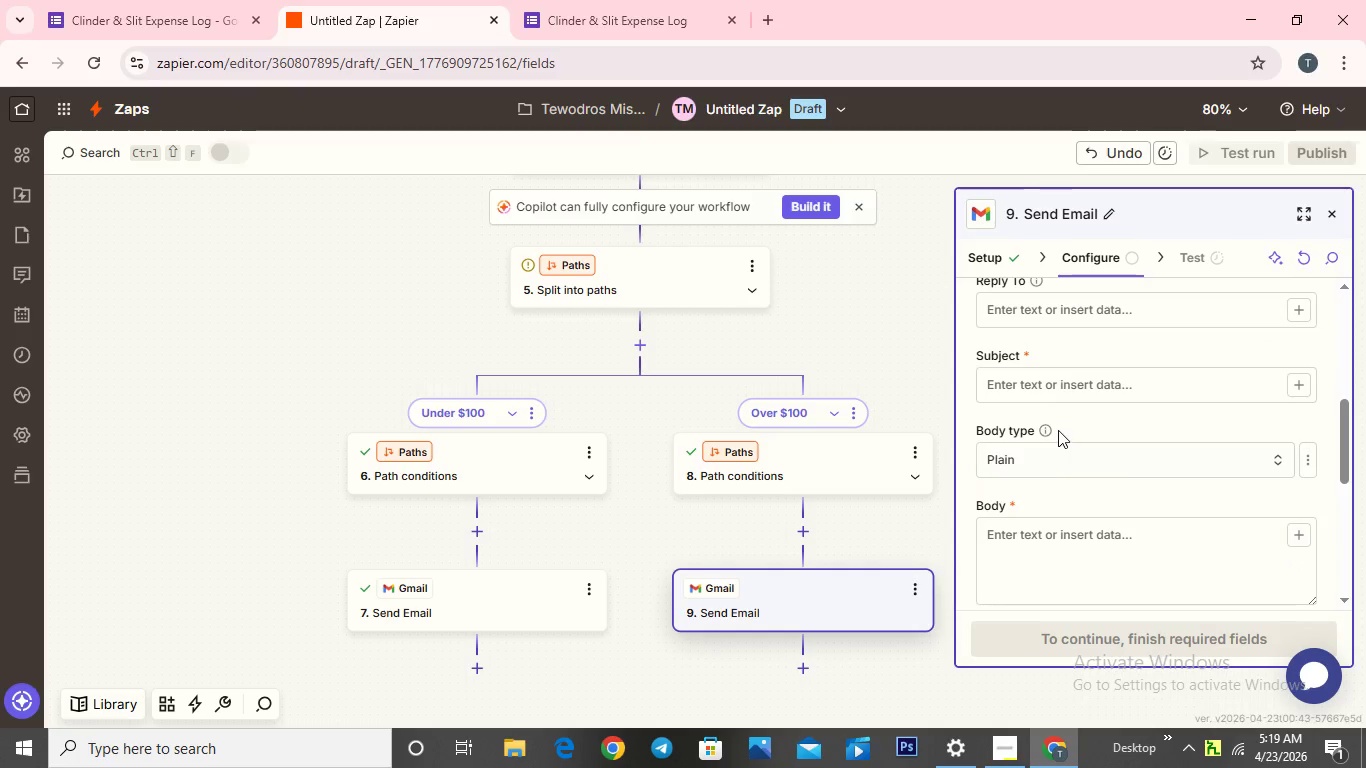 
left_click([1045, 391])
 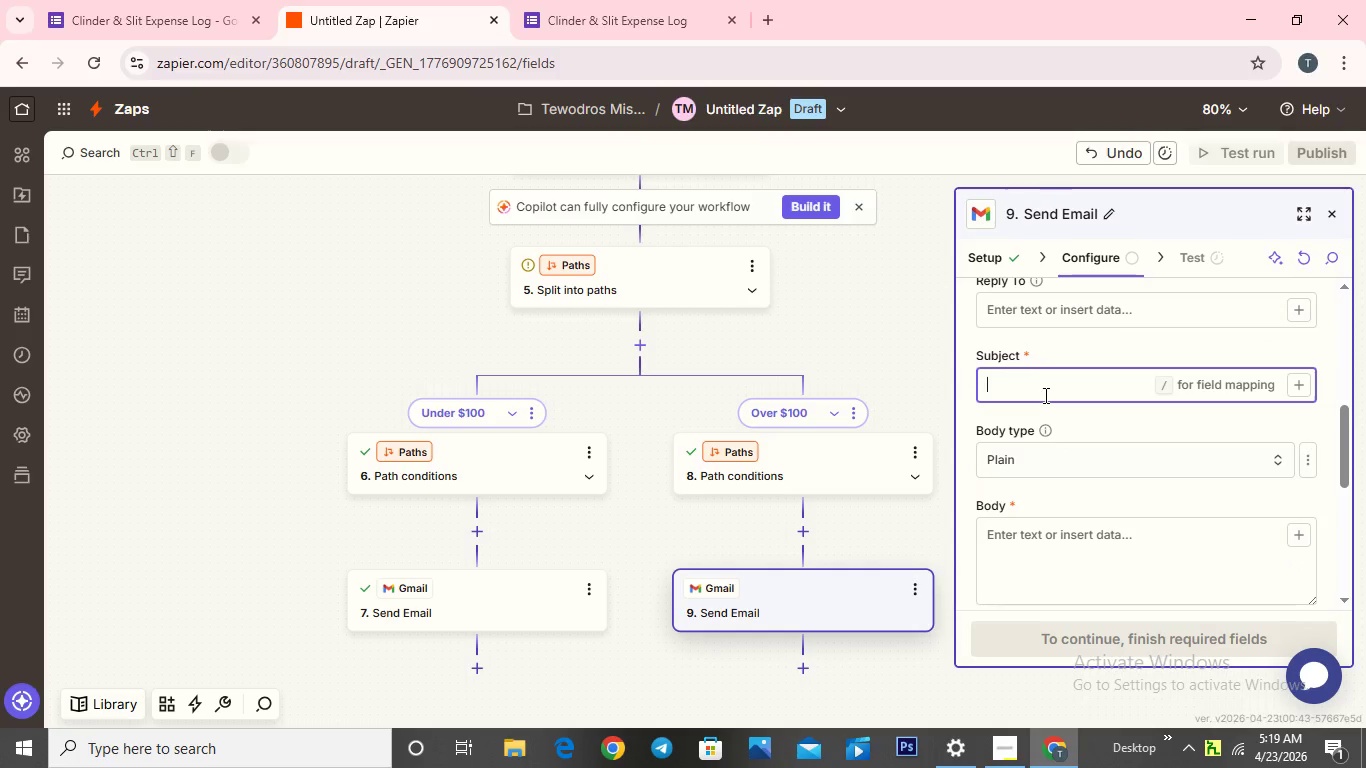 
wait(6.94)
 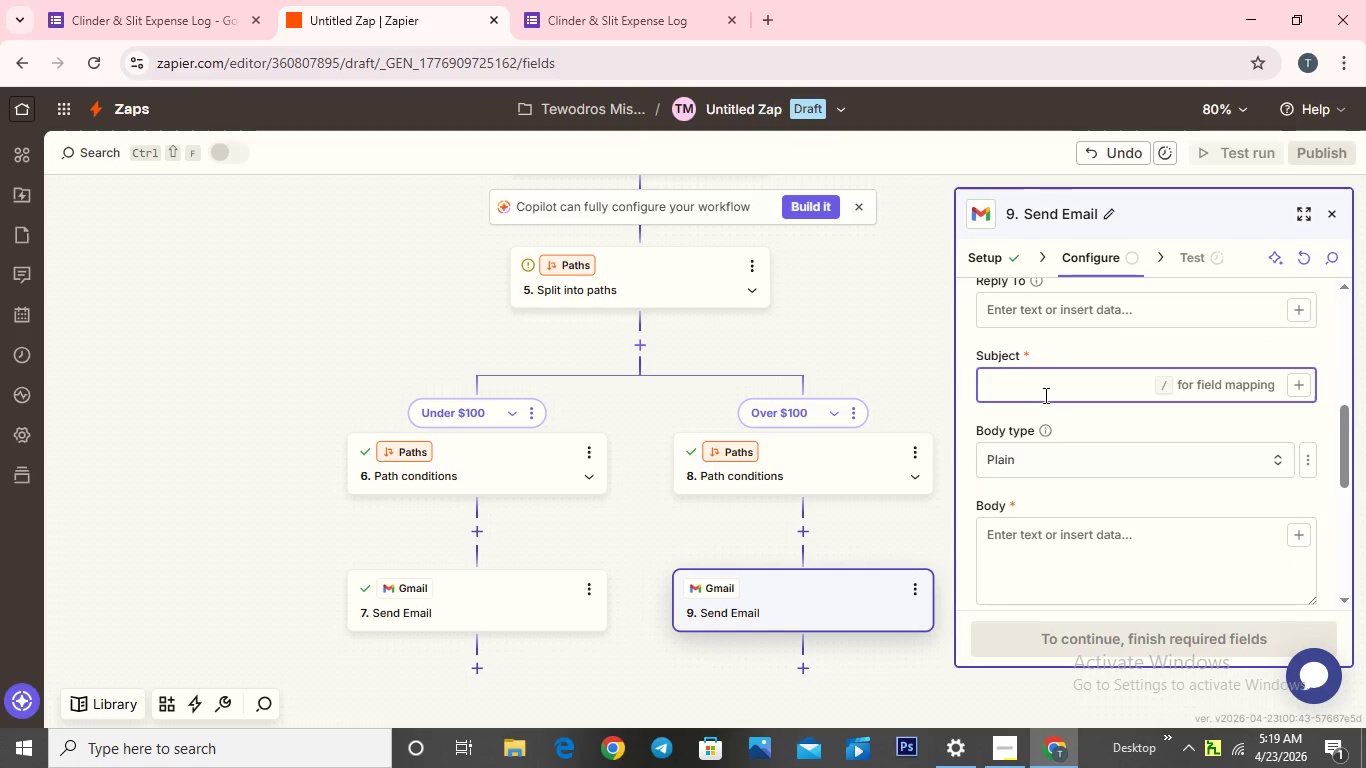 
type(High Priority Expense needs approval)
 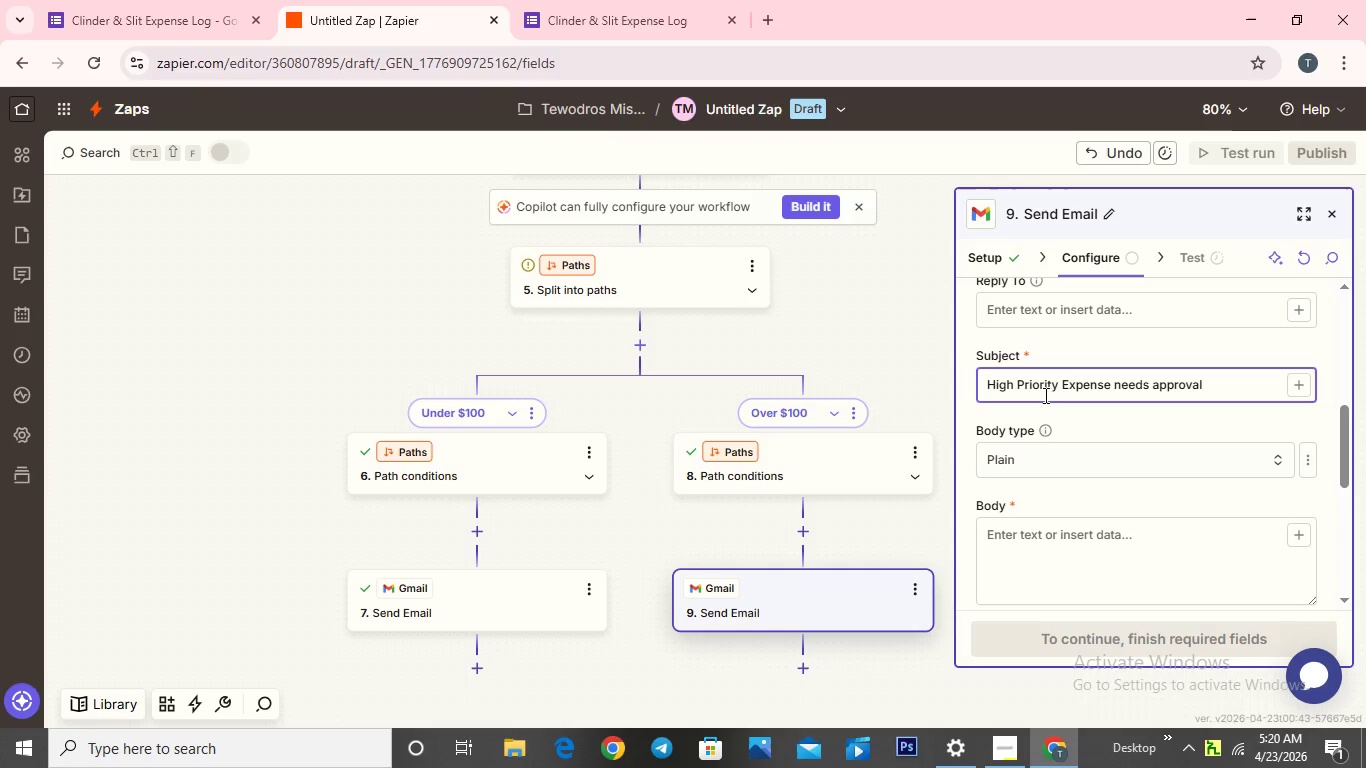 
key(Period)
 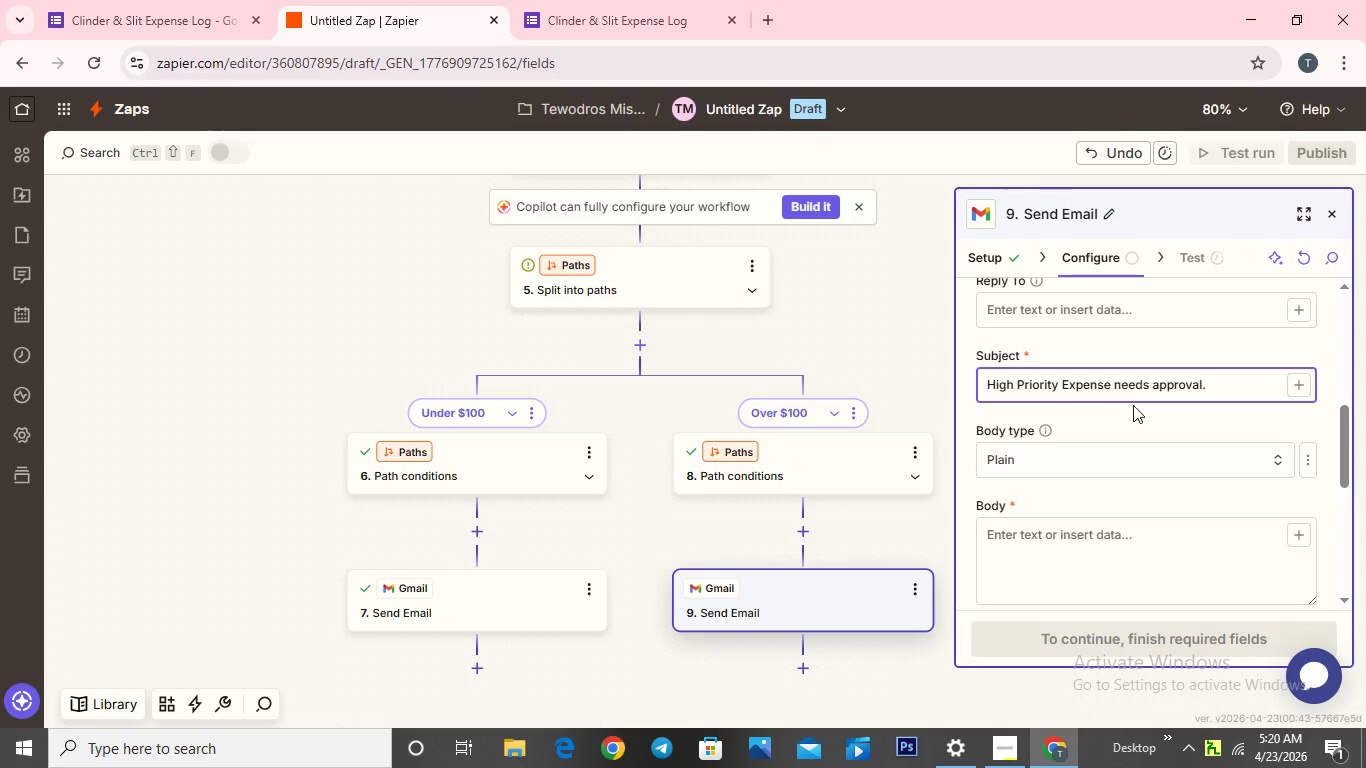 
wait(7.03)
 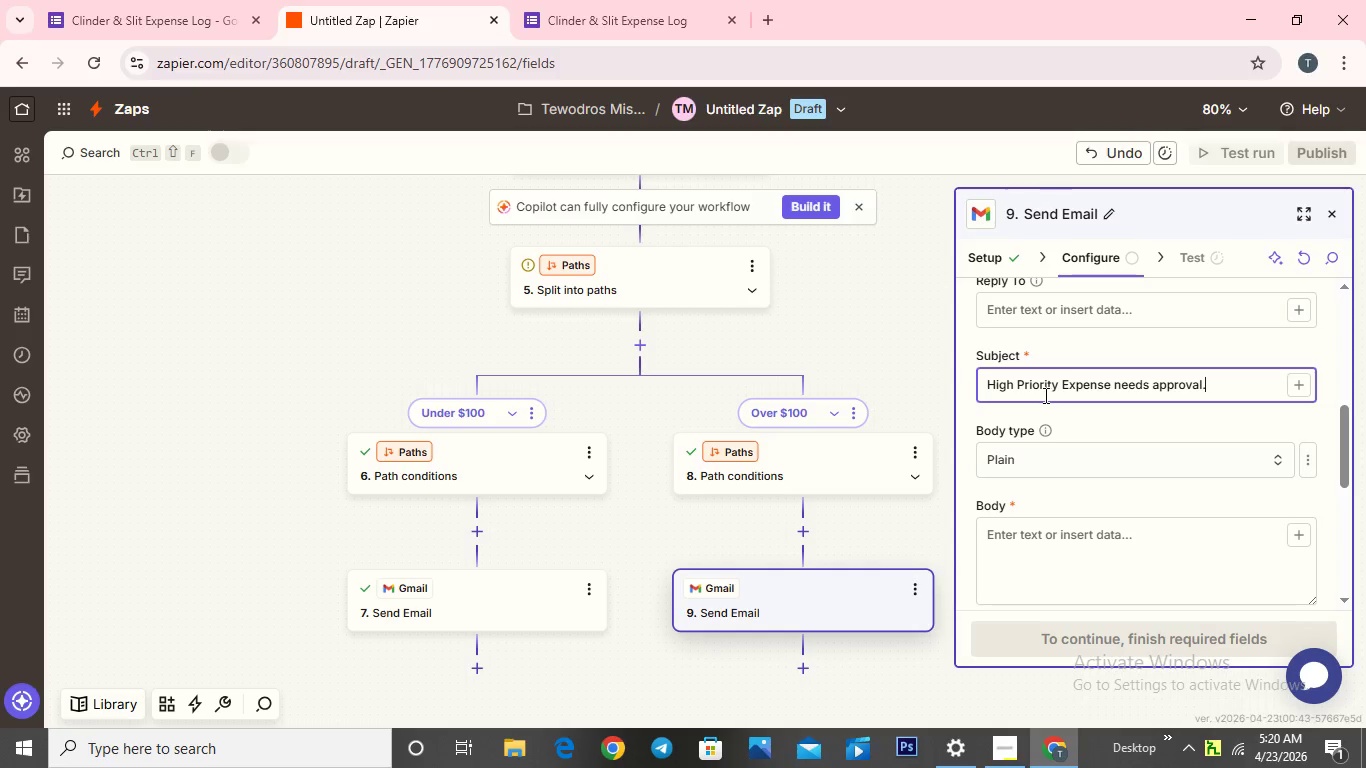 
key(Backspace)
 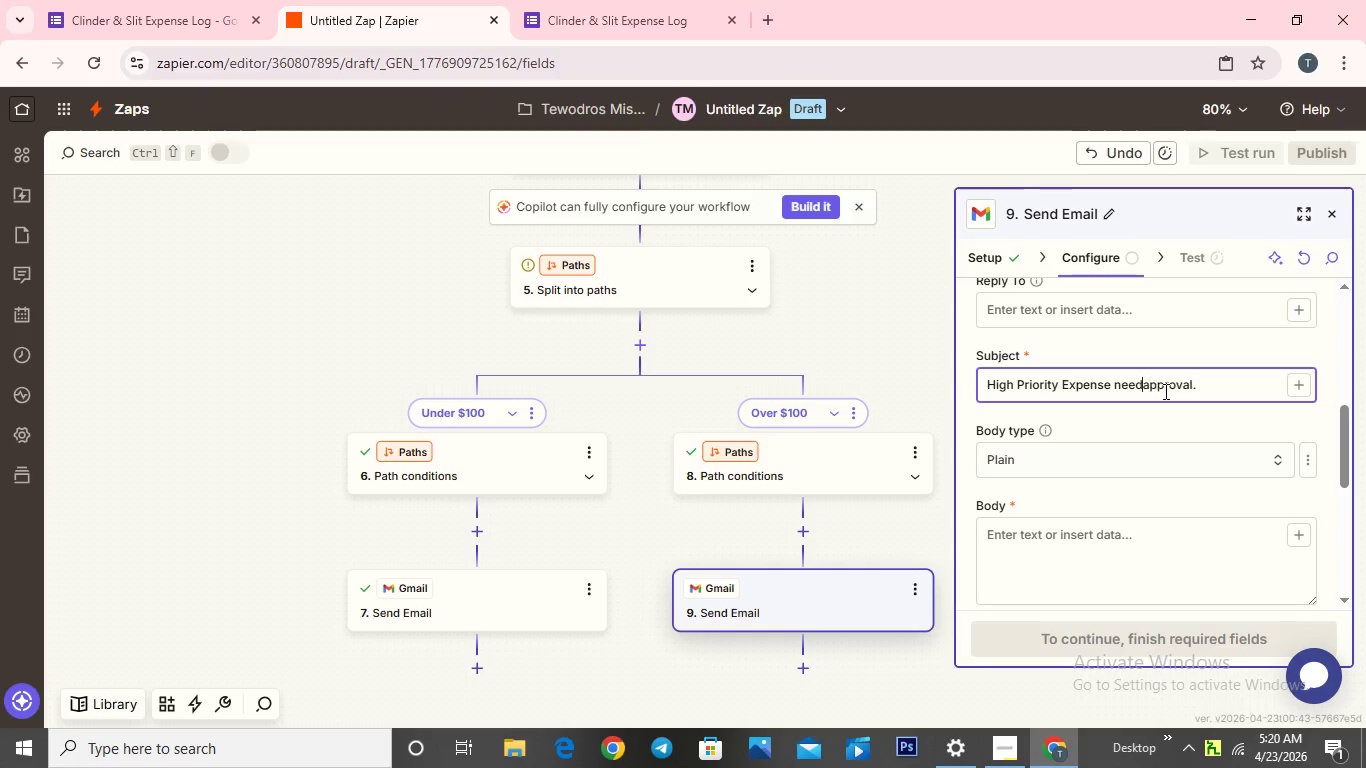 
key(Backspace)
 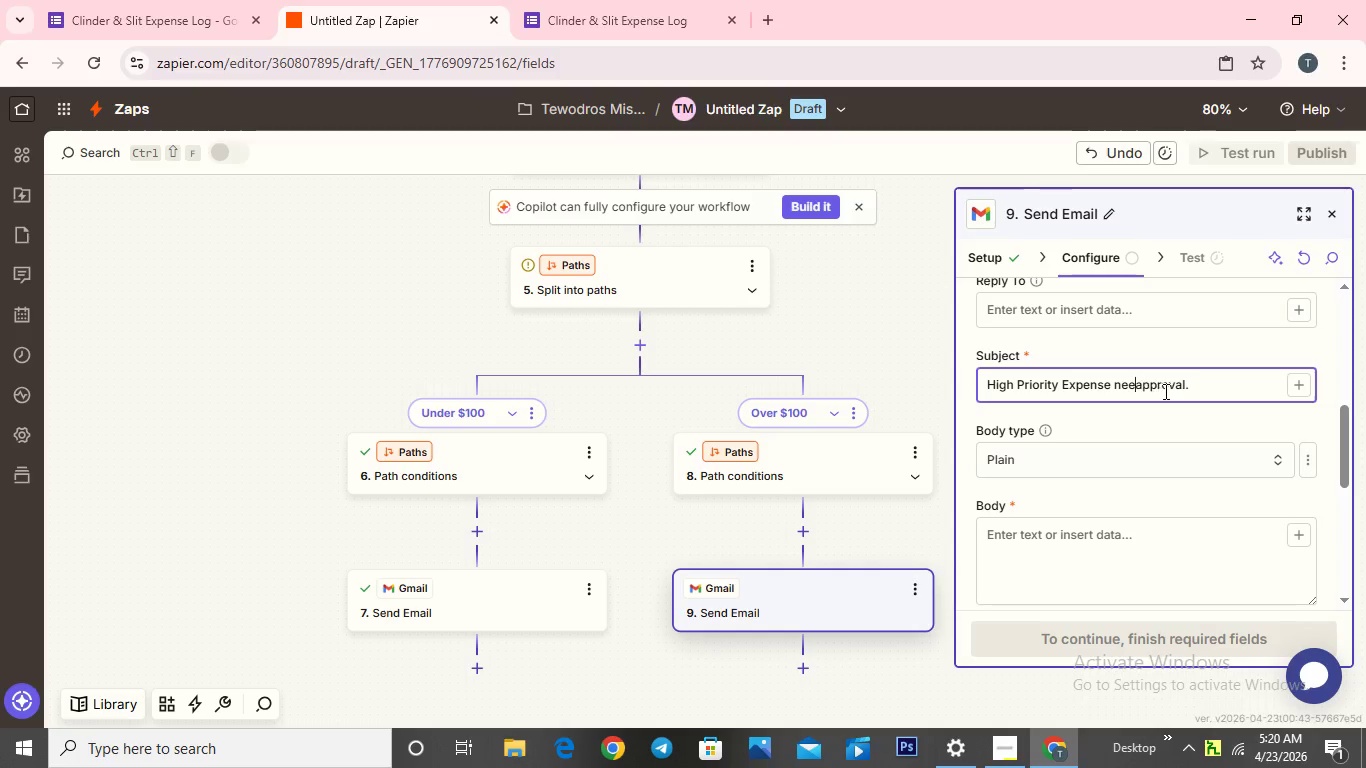 
key(Backspace)
 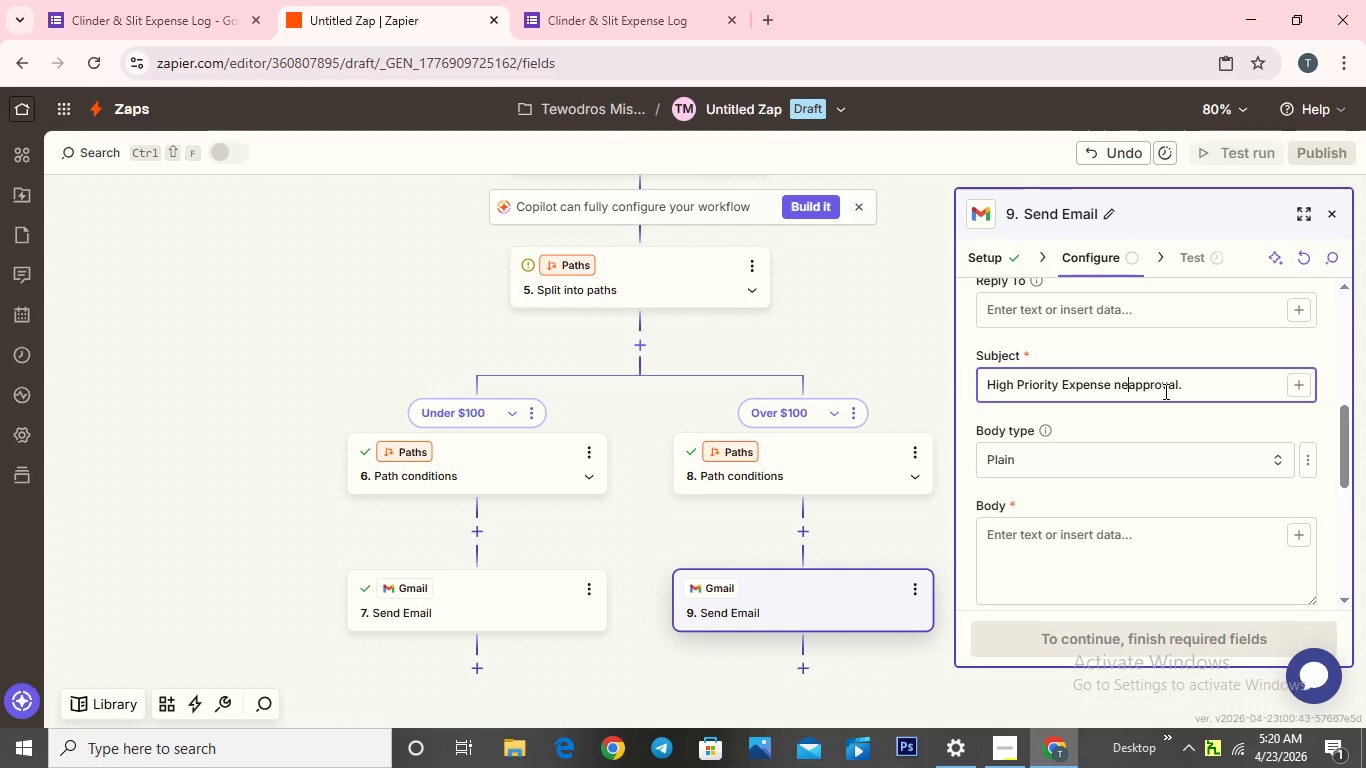 
key(Backspace)
 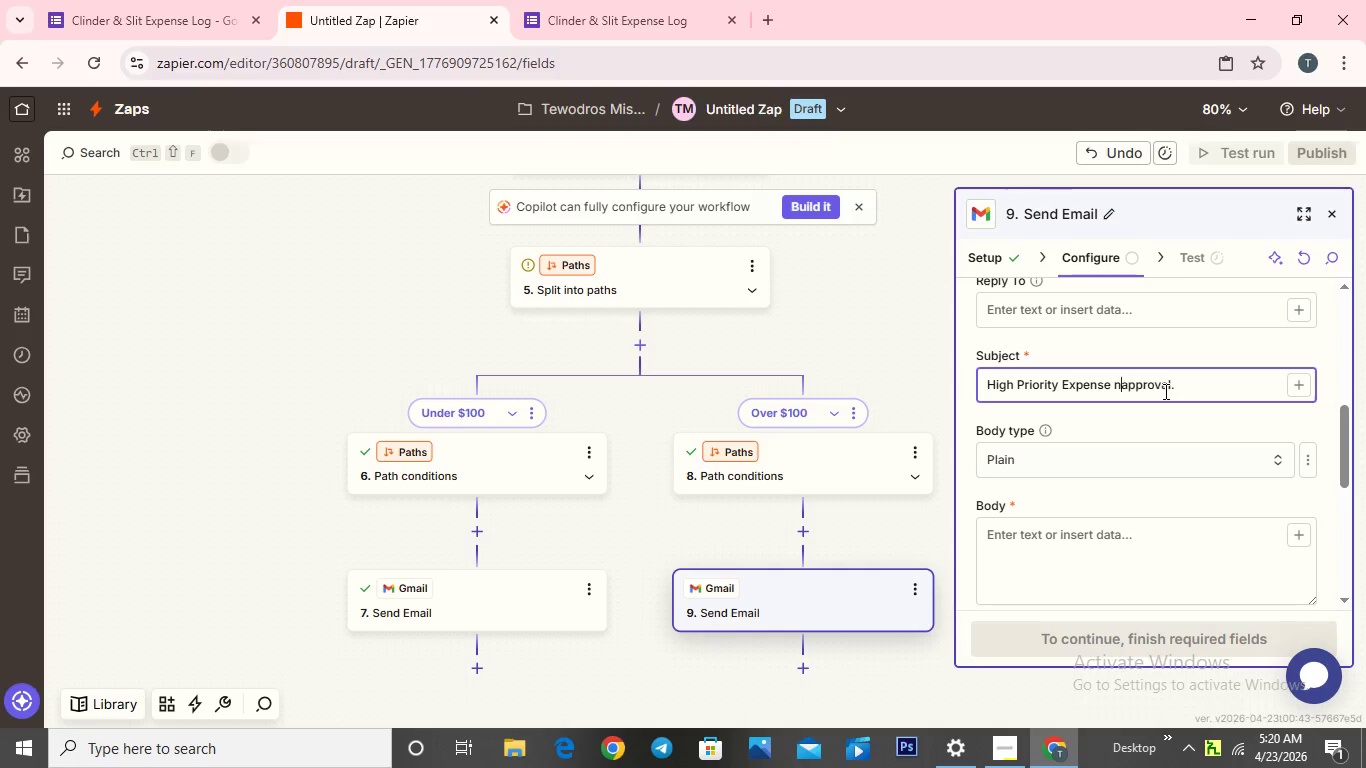 
key(Backspace)
 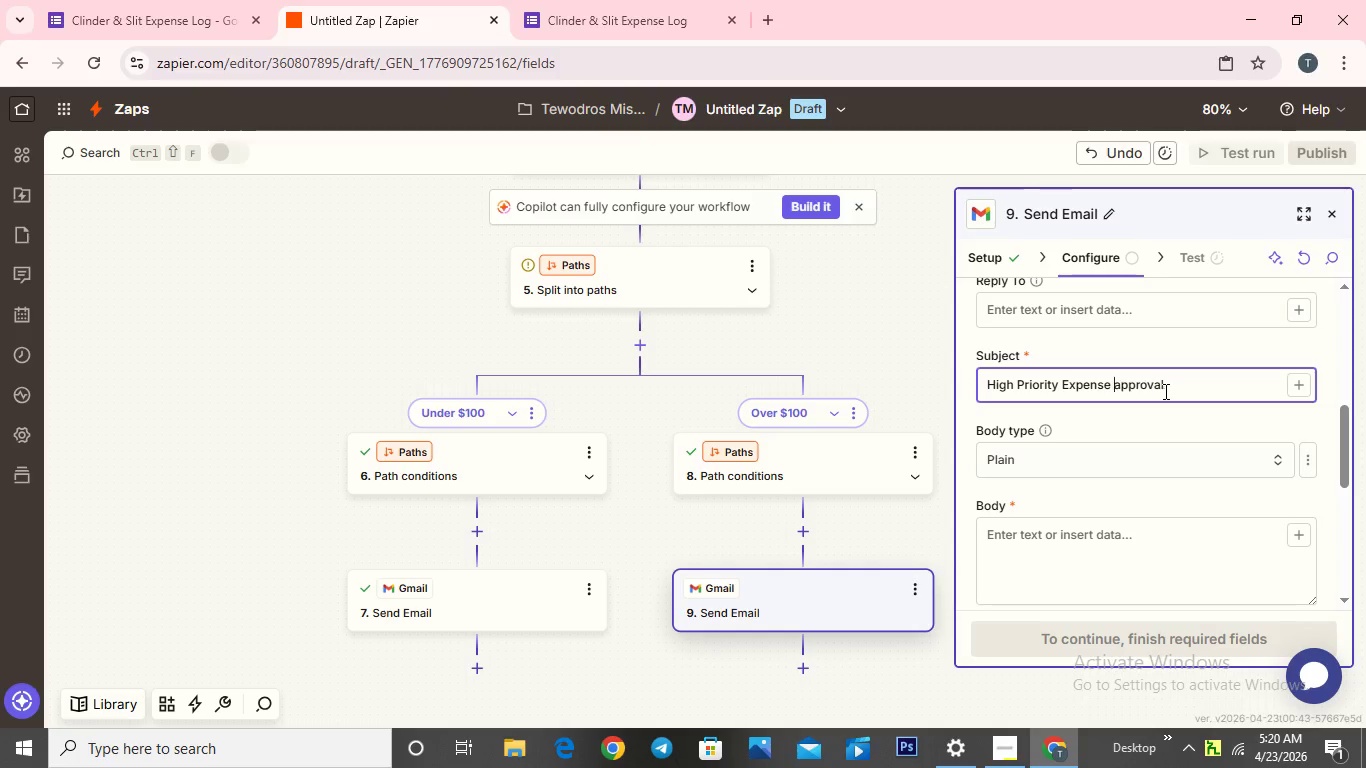 
key(Backspace)
 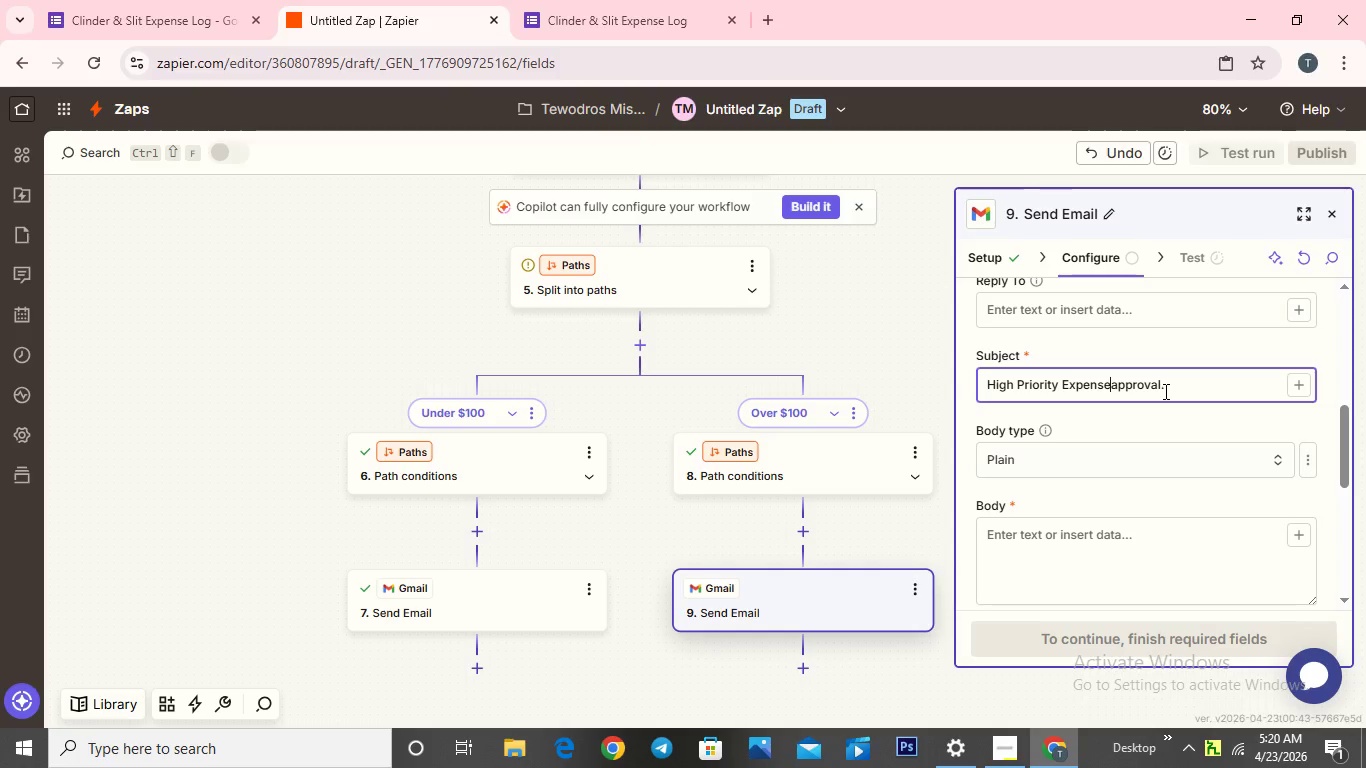 
key(Backspace)
 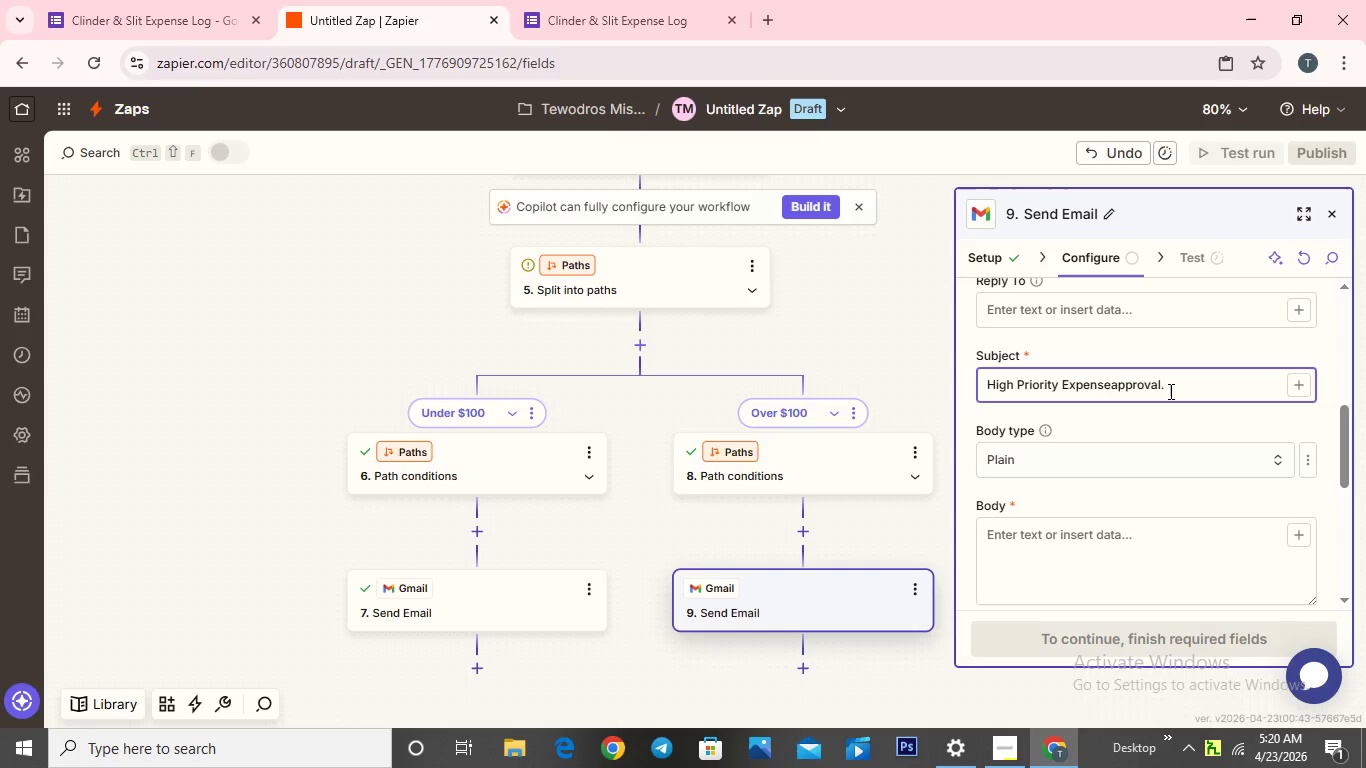 
key(Space)
 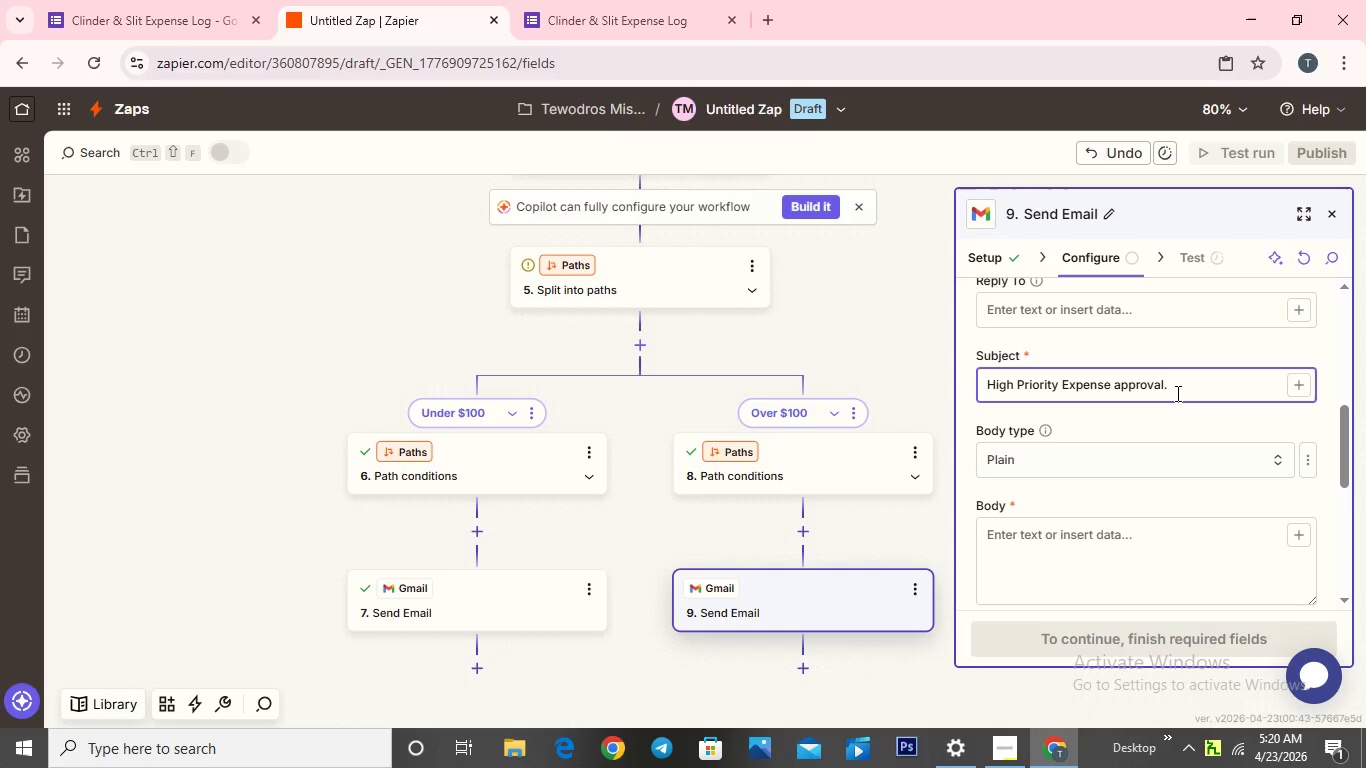 
left_click([1176, 393])
 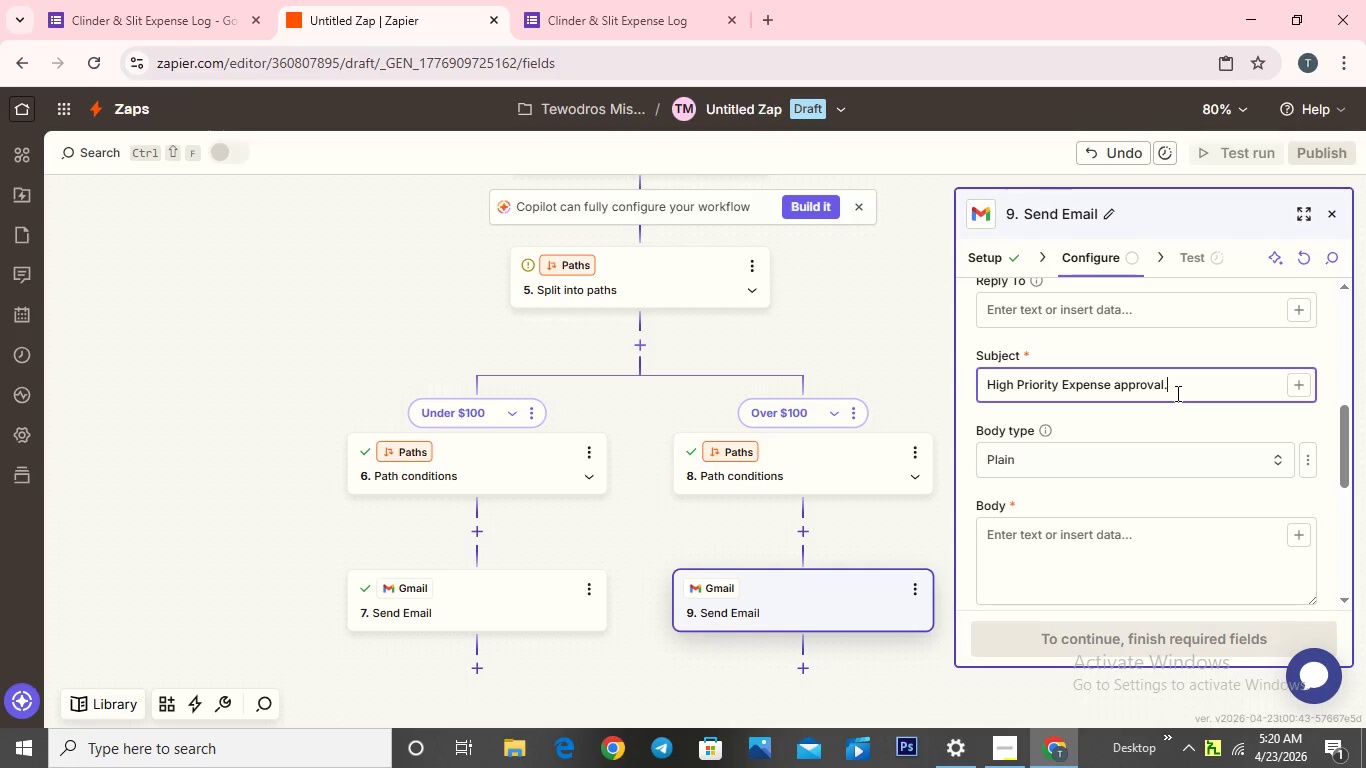 
key(Backspace)
 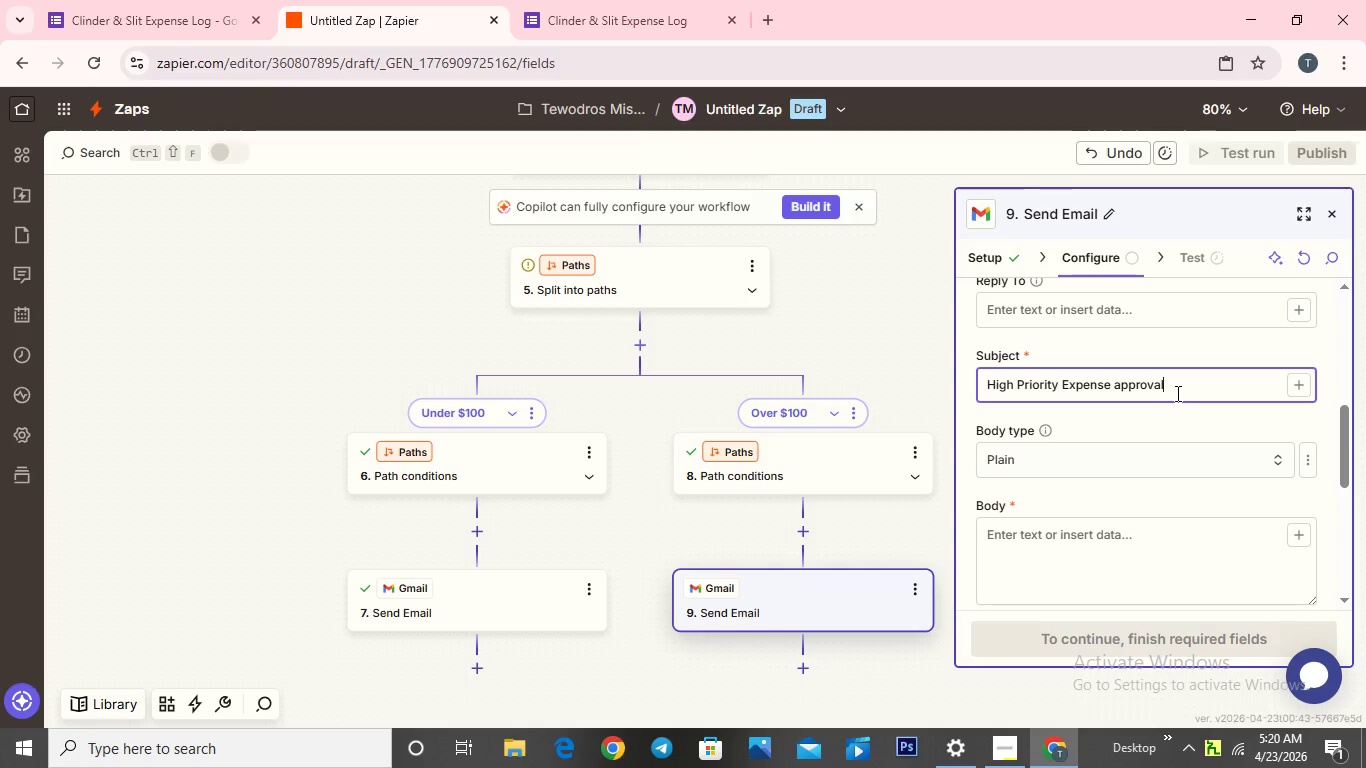 
type( Required)
 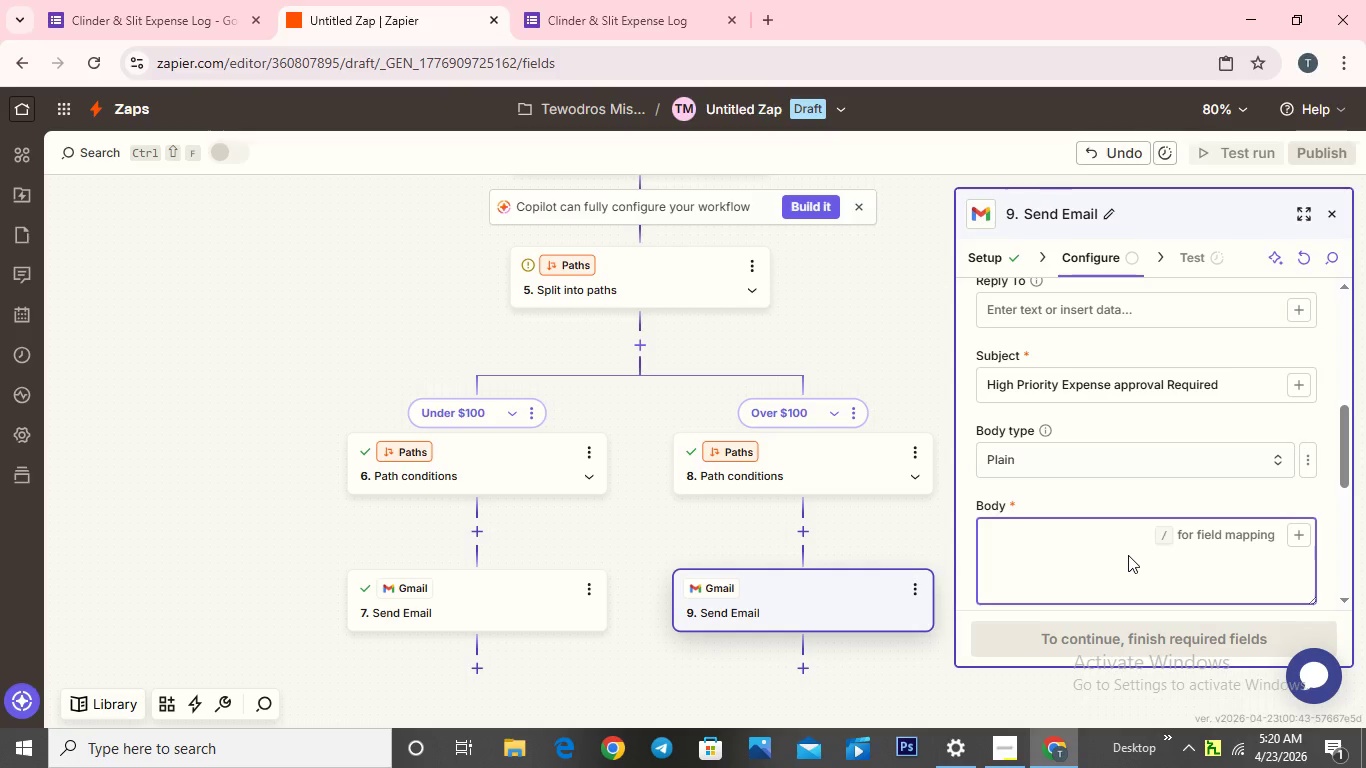 
wait(9.59)
 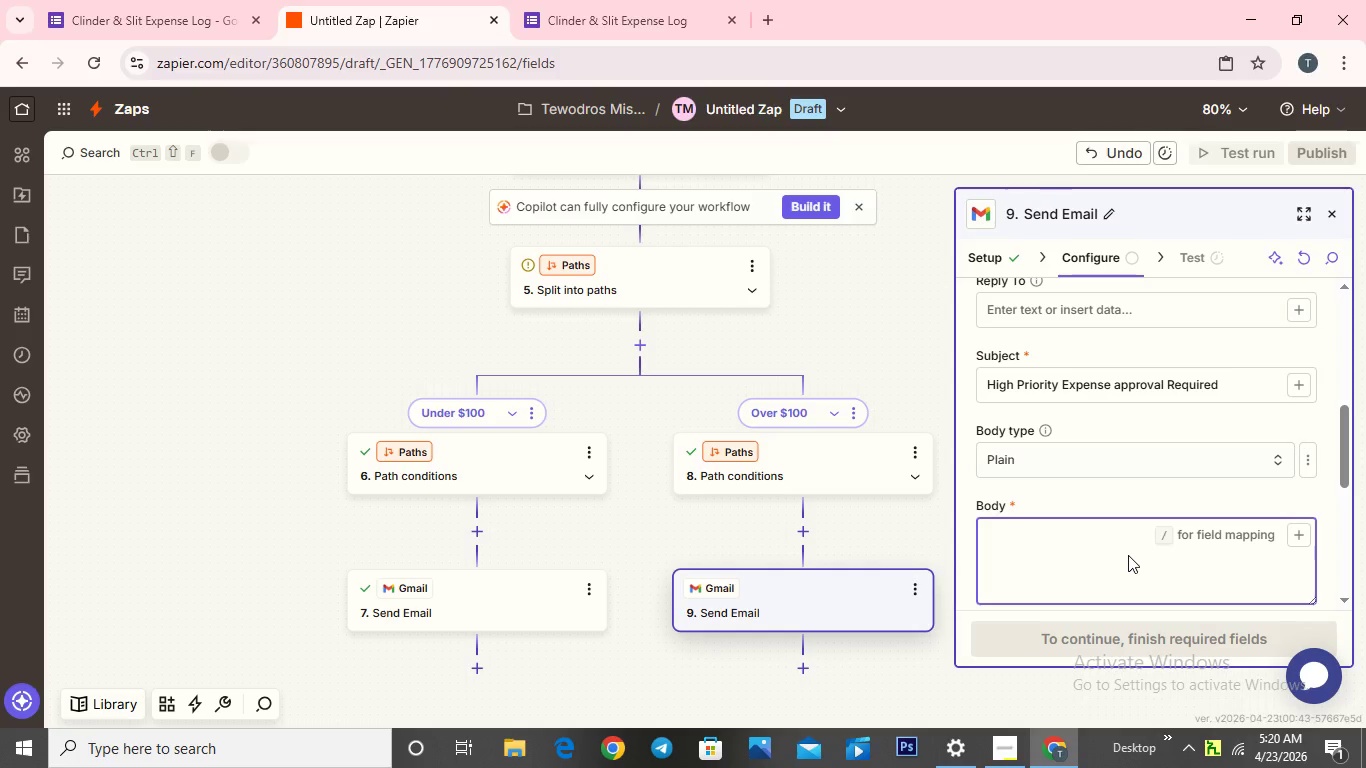 
type(a)
key(Backspace)
type(A high )
key(Backspace)
type(-value expense needs approval)
 